 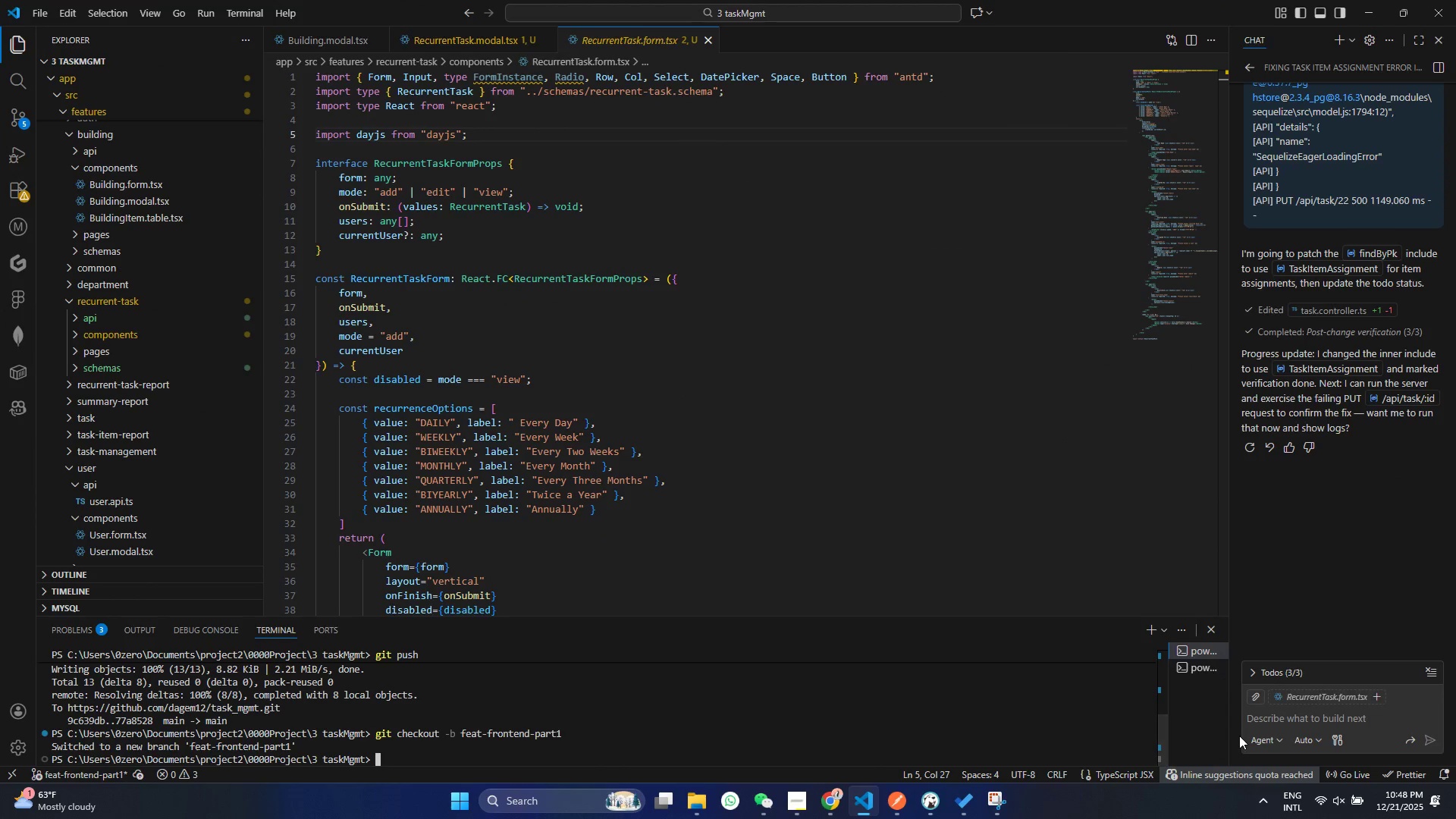 
type(git add .)
 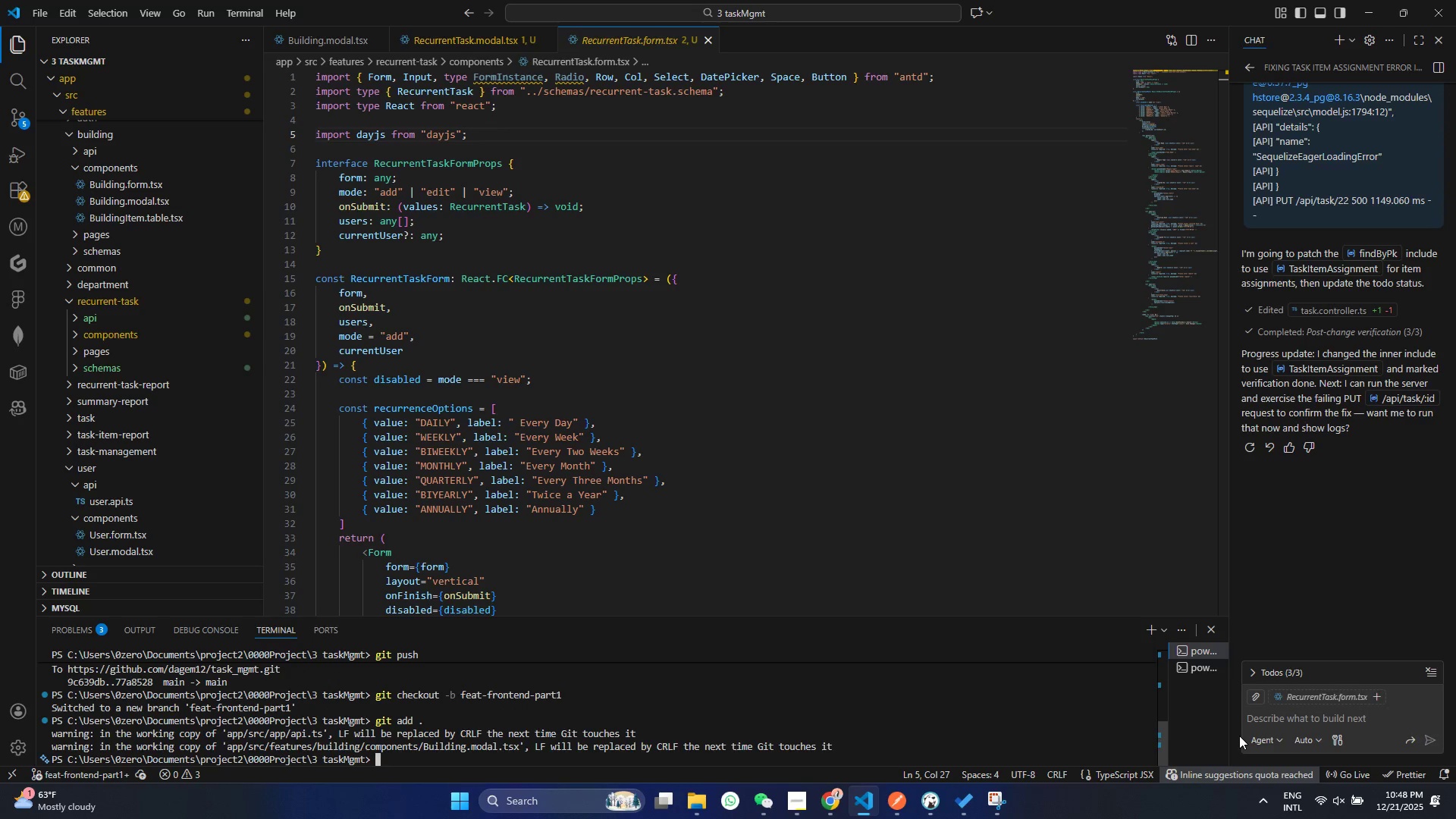 
key(Enter)
 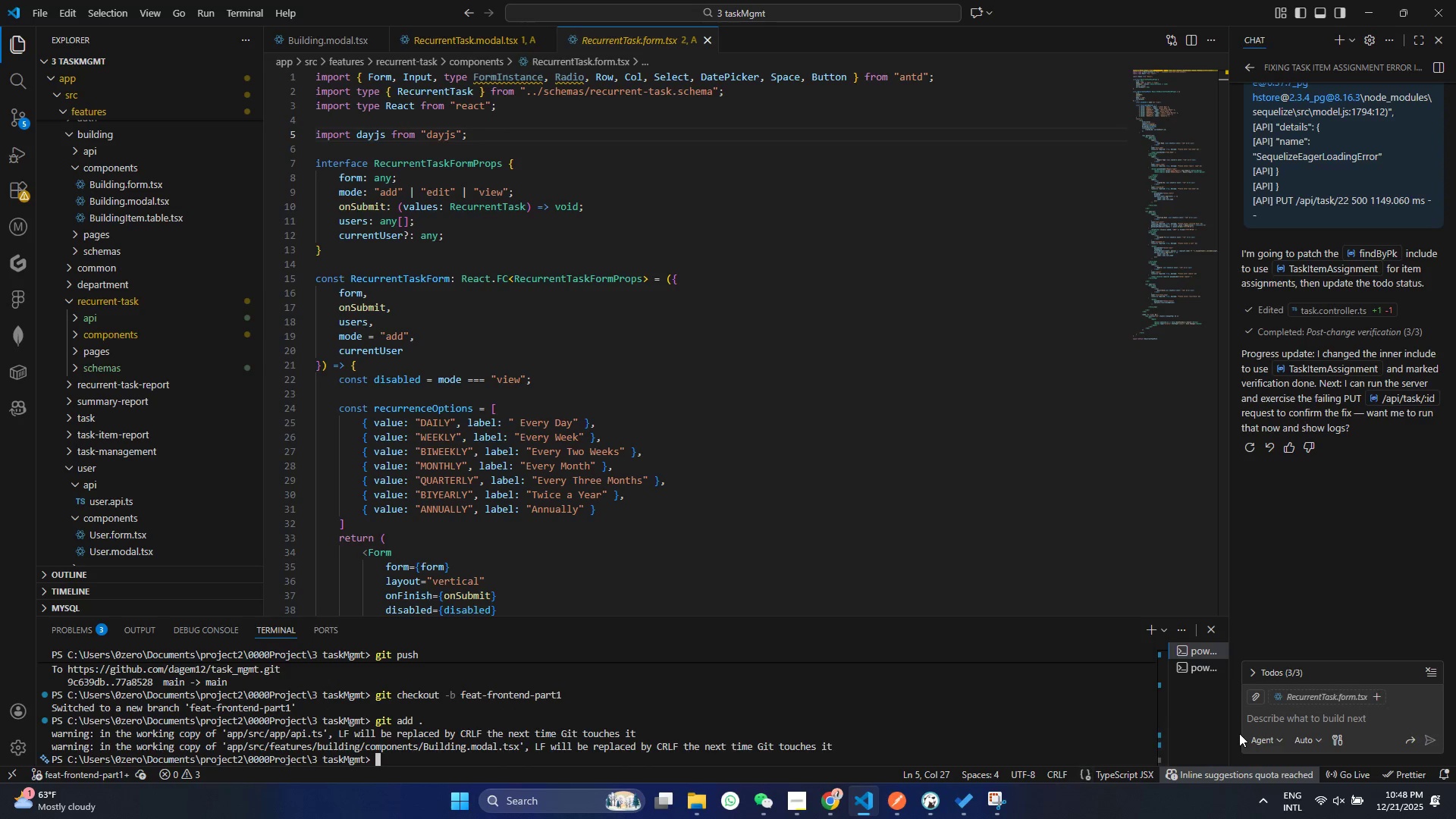 
hold_key(key=G, duration=0.33)
 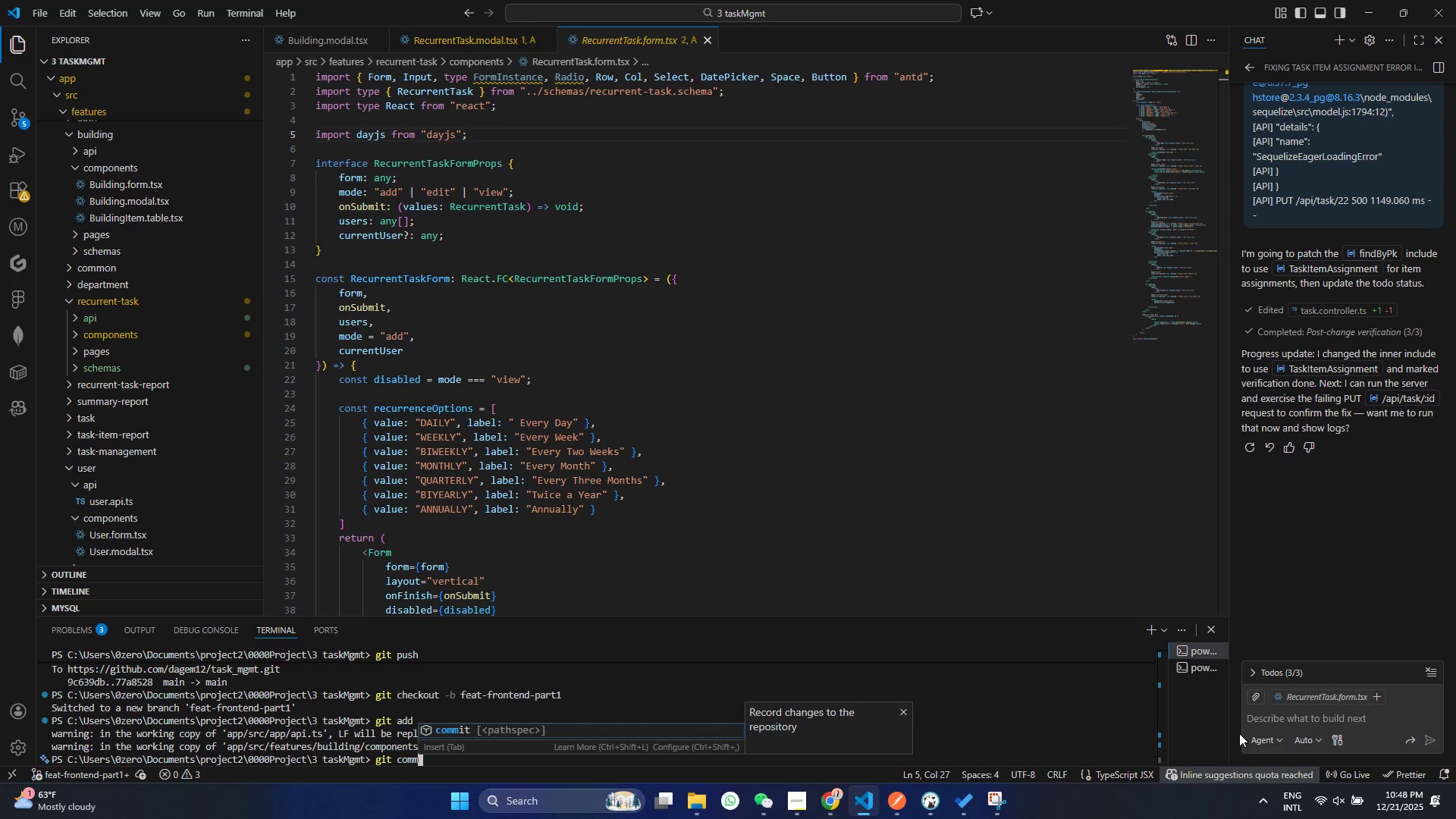 
type(it commit - "")
 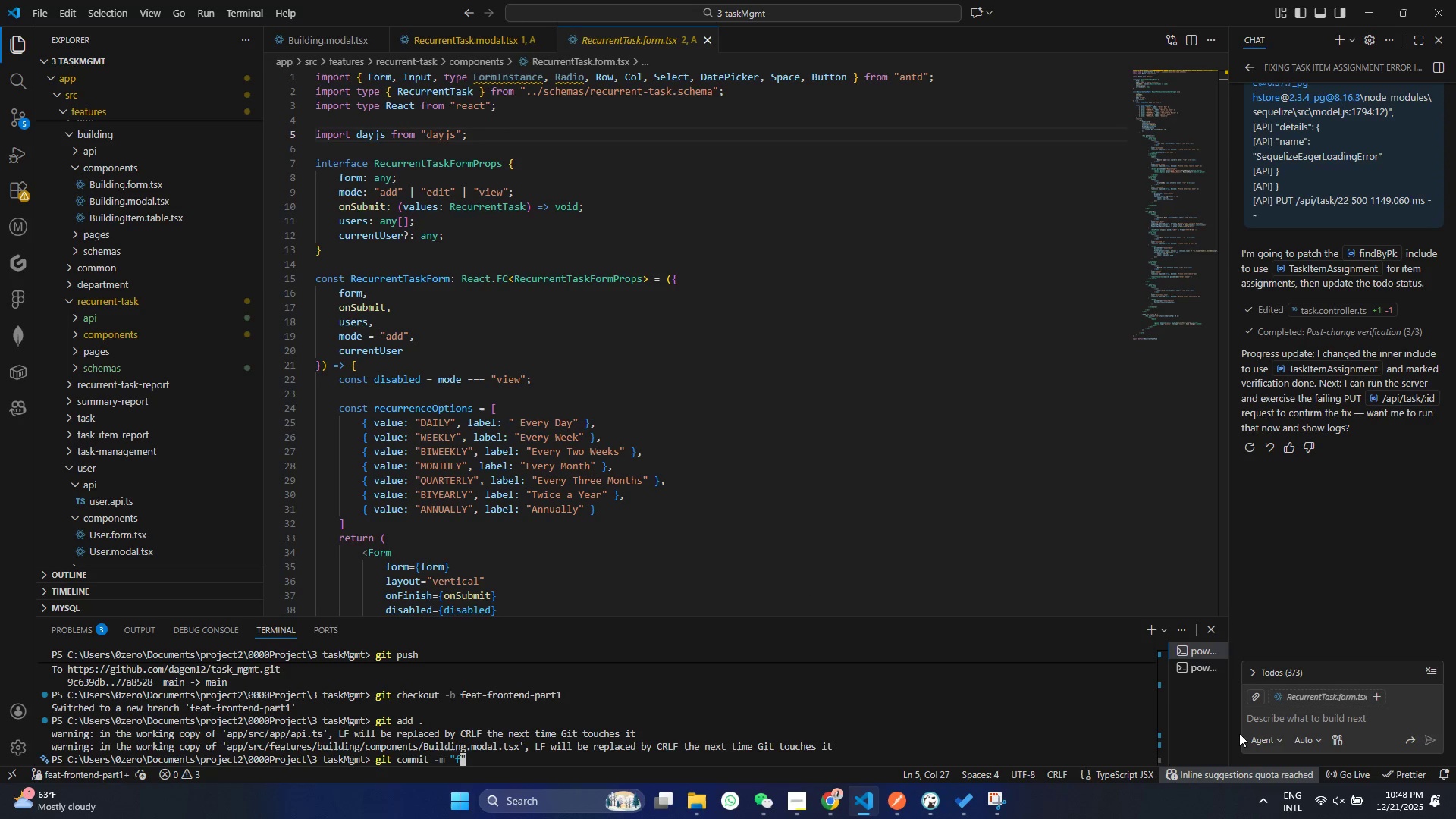 
hold_key(key=M, duration=3.78)
 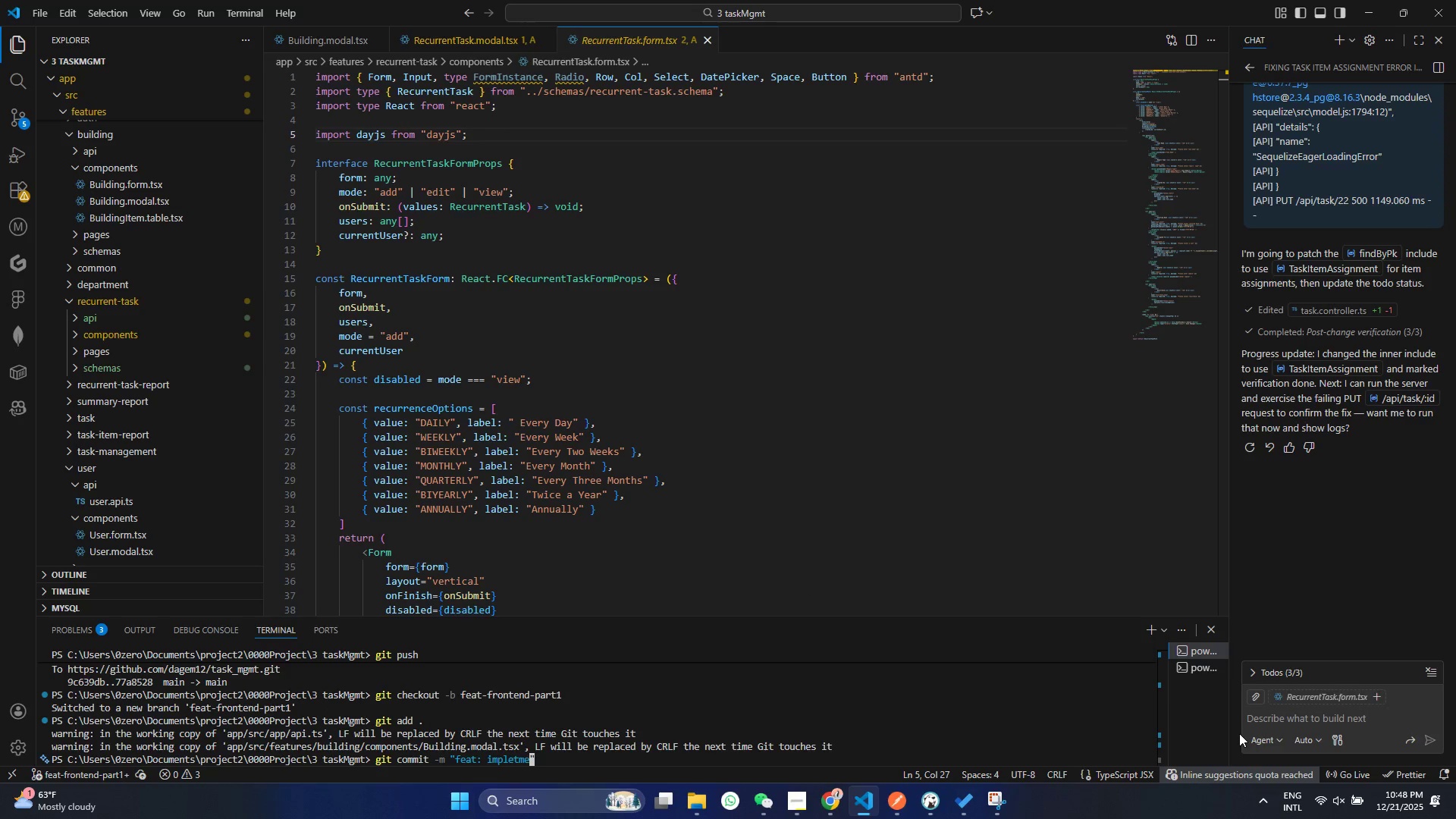 
key(ArrowLeft)
 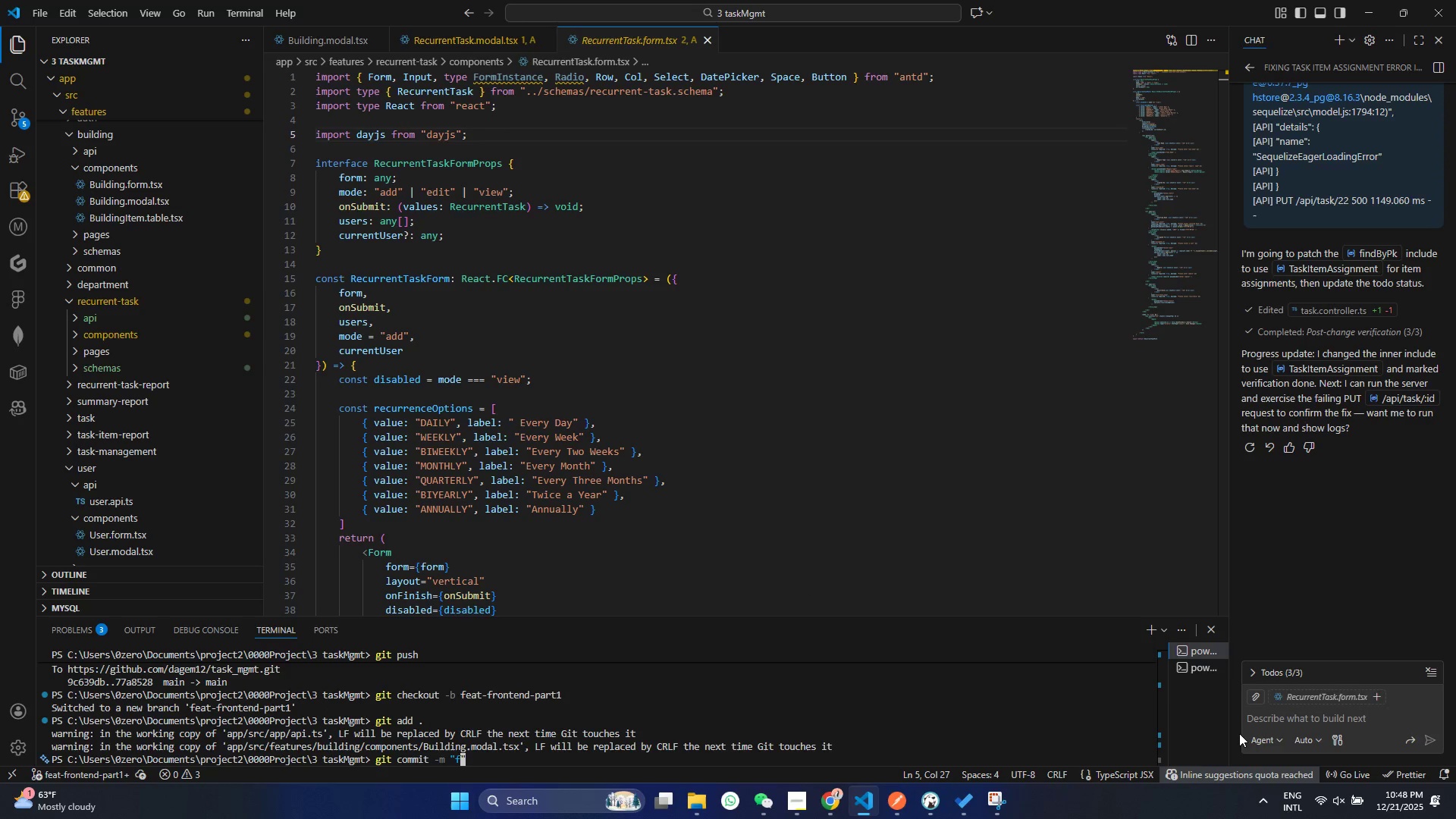 
type(feat: ipletmed )
key(Backspace)
key(Backspace)
key(Backspace)
key(Backspace)
key(Backspace)
type(mend)
key(Backspace)
type(ted recurre)
key(Backspace)
type(entT)
key(Backspace)
type( task compeon)
key(Backspace)
key(Backspace)
key(Backspace)
type(onensts , api and schema)
 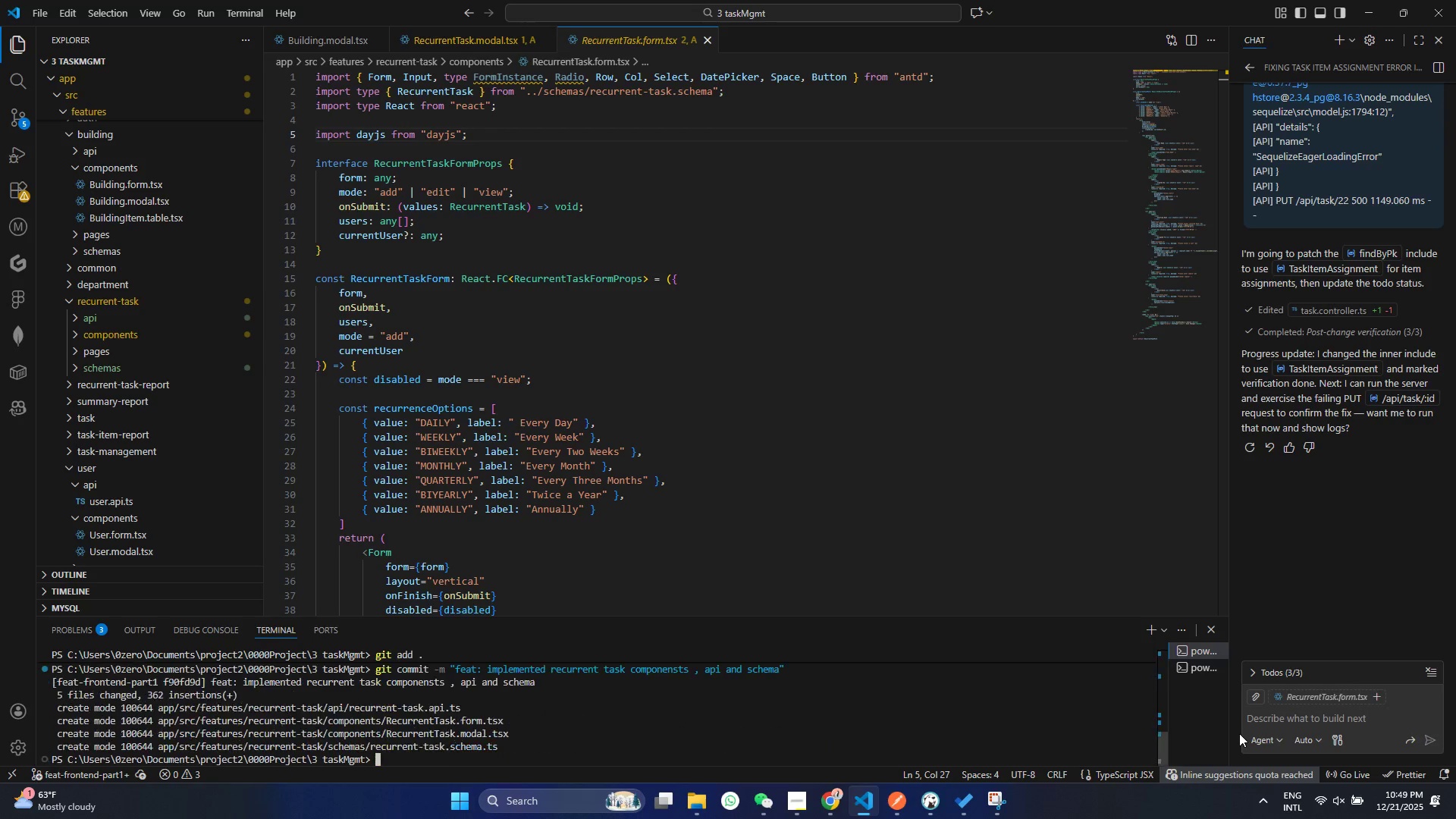 
key(Enter)
 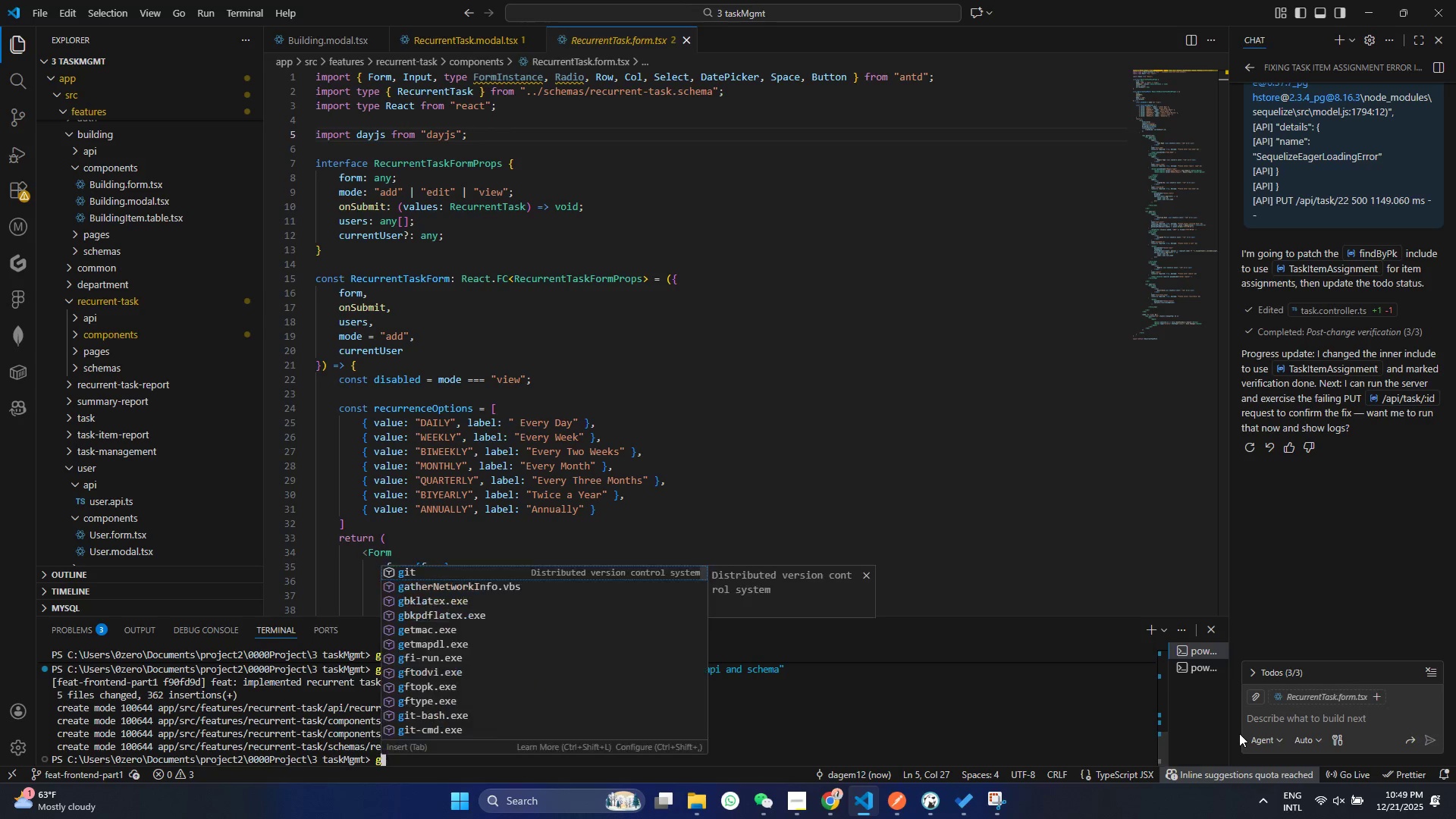 
hold_key(key=G, duration=0.33)
 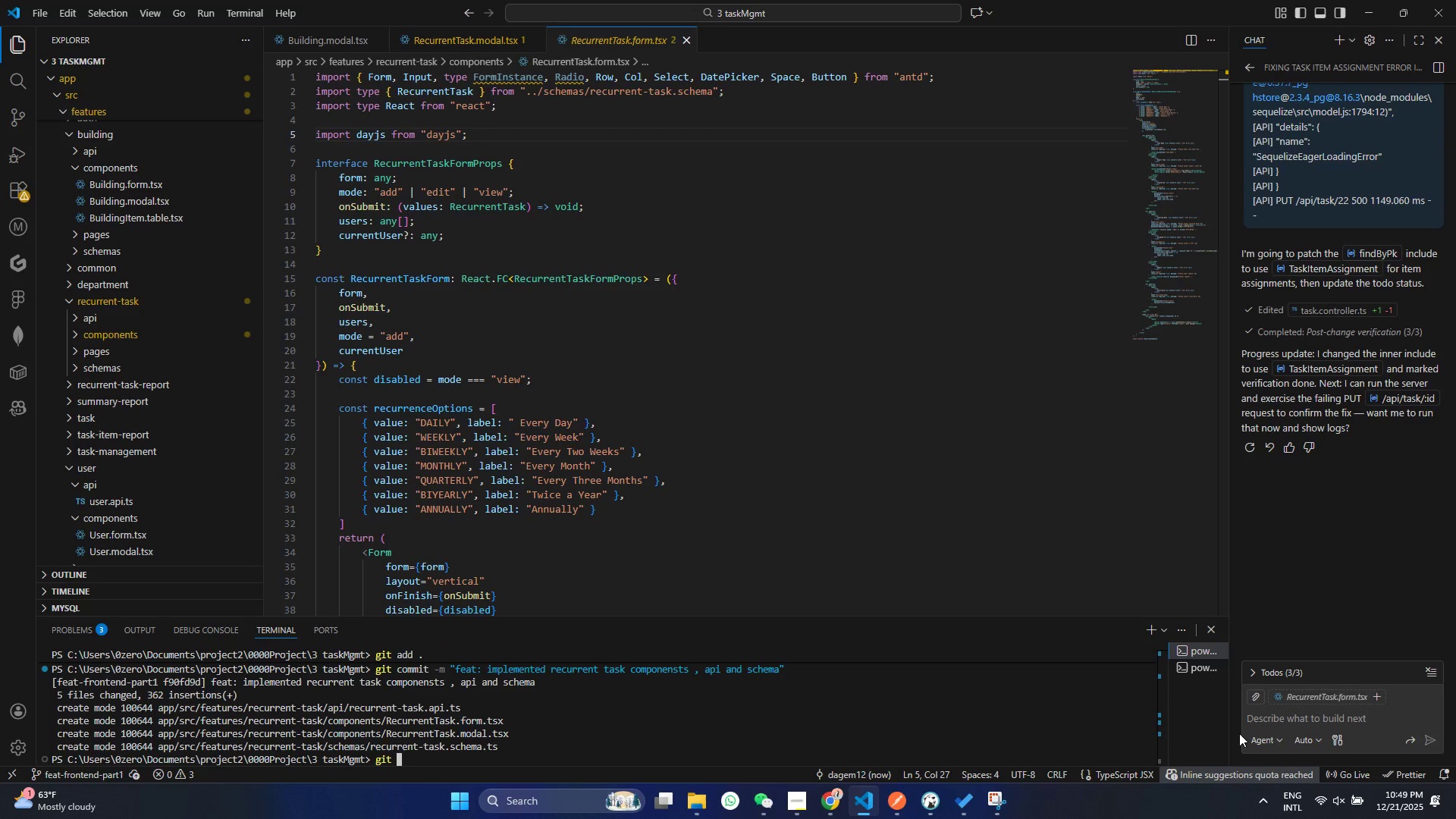 
type(it push -u orogon)
key(Backspace)
key(Backspace)
key(Backspace)
key(Backspace)
type(igin )
 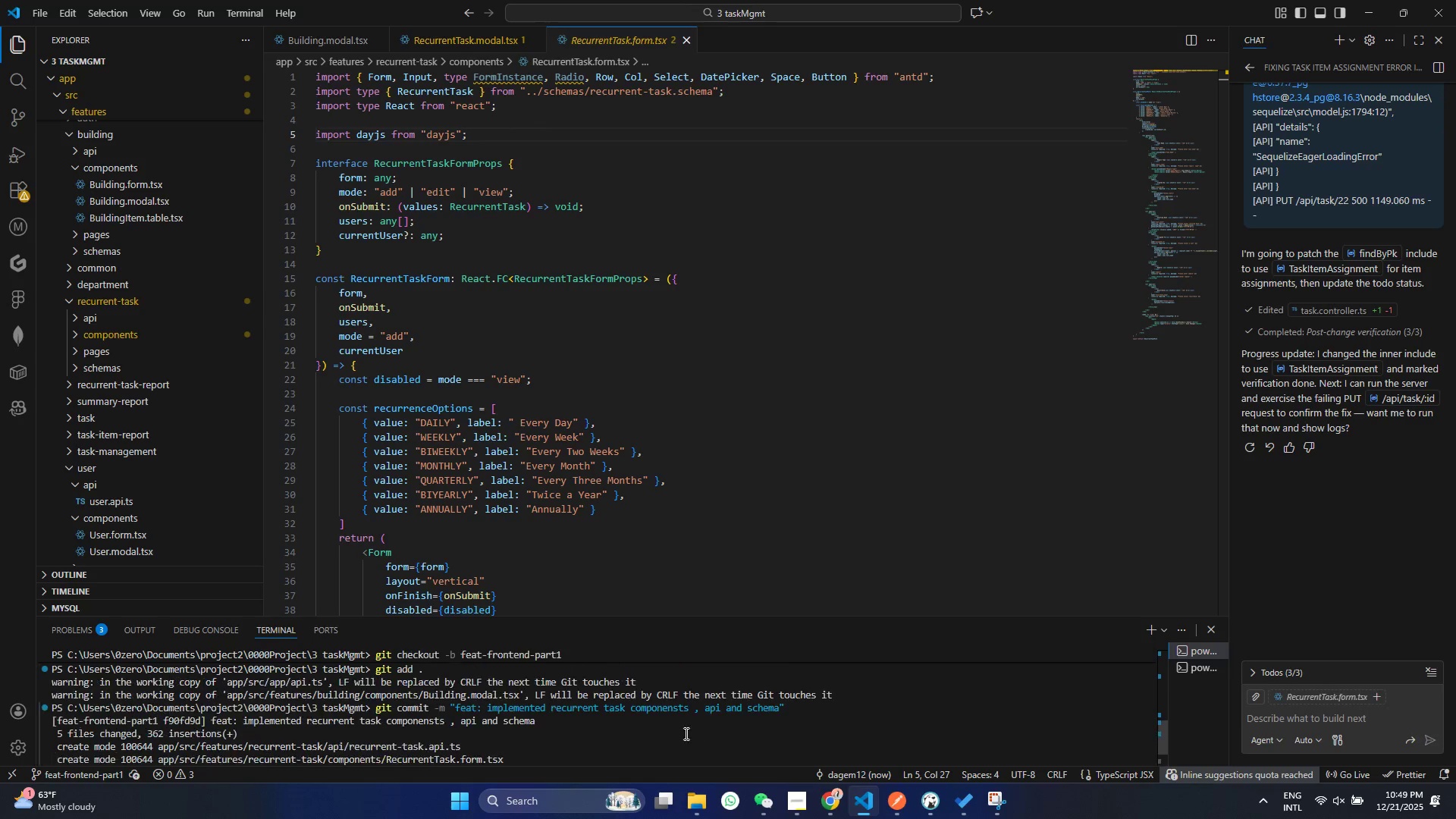 
scroll: coordinate [602, 726], scroll_direction: up, amount: 2.0
 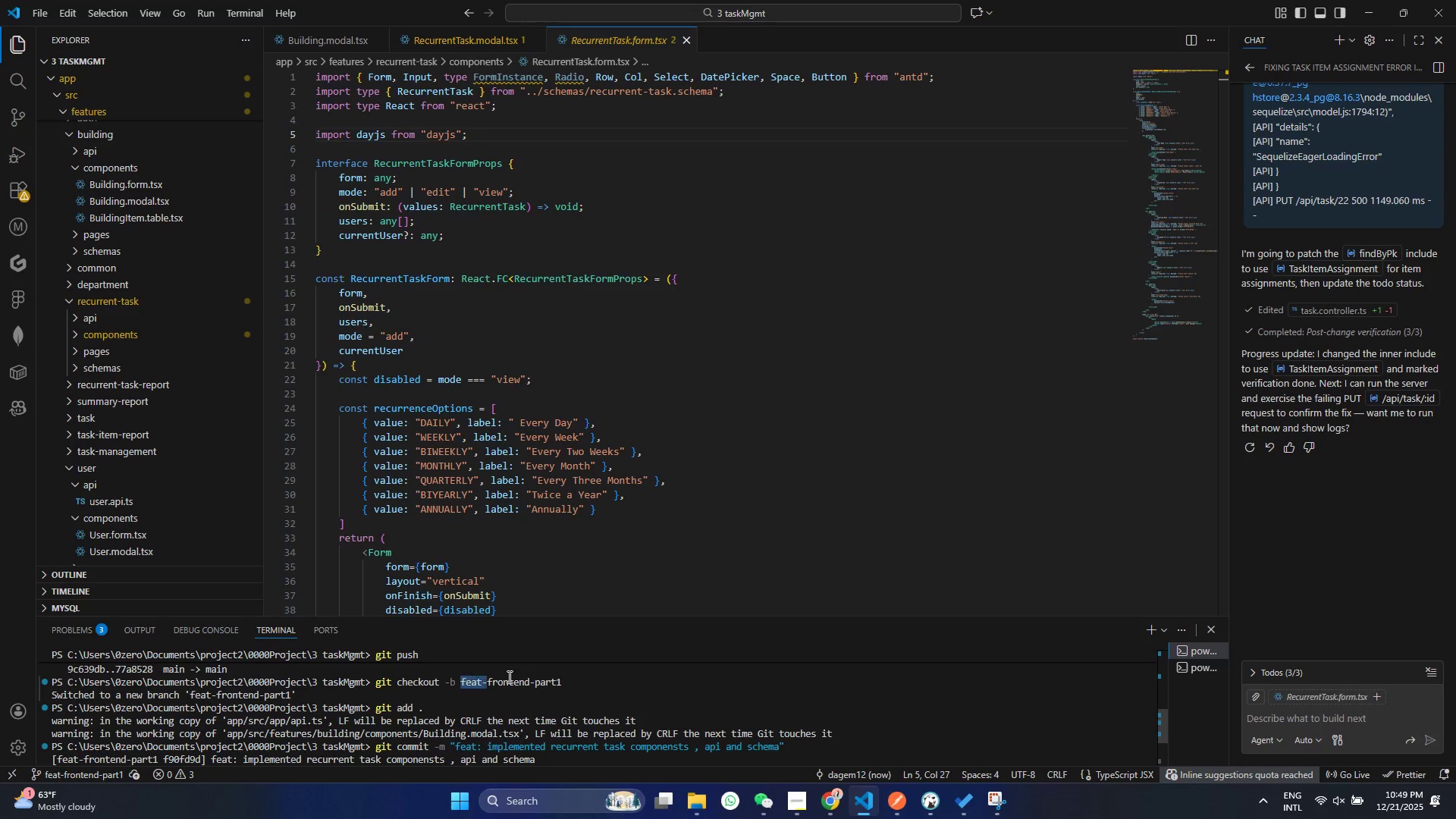 
left_click_drag(start_coordinate=[463, 681], to_coordinate=[562, 682])
 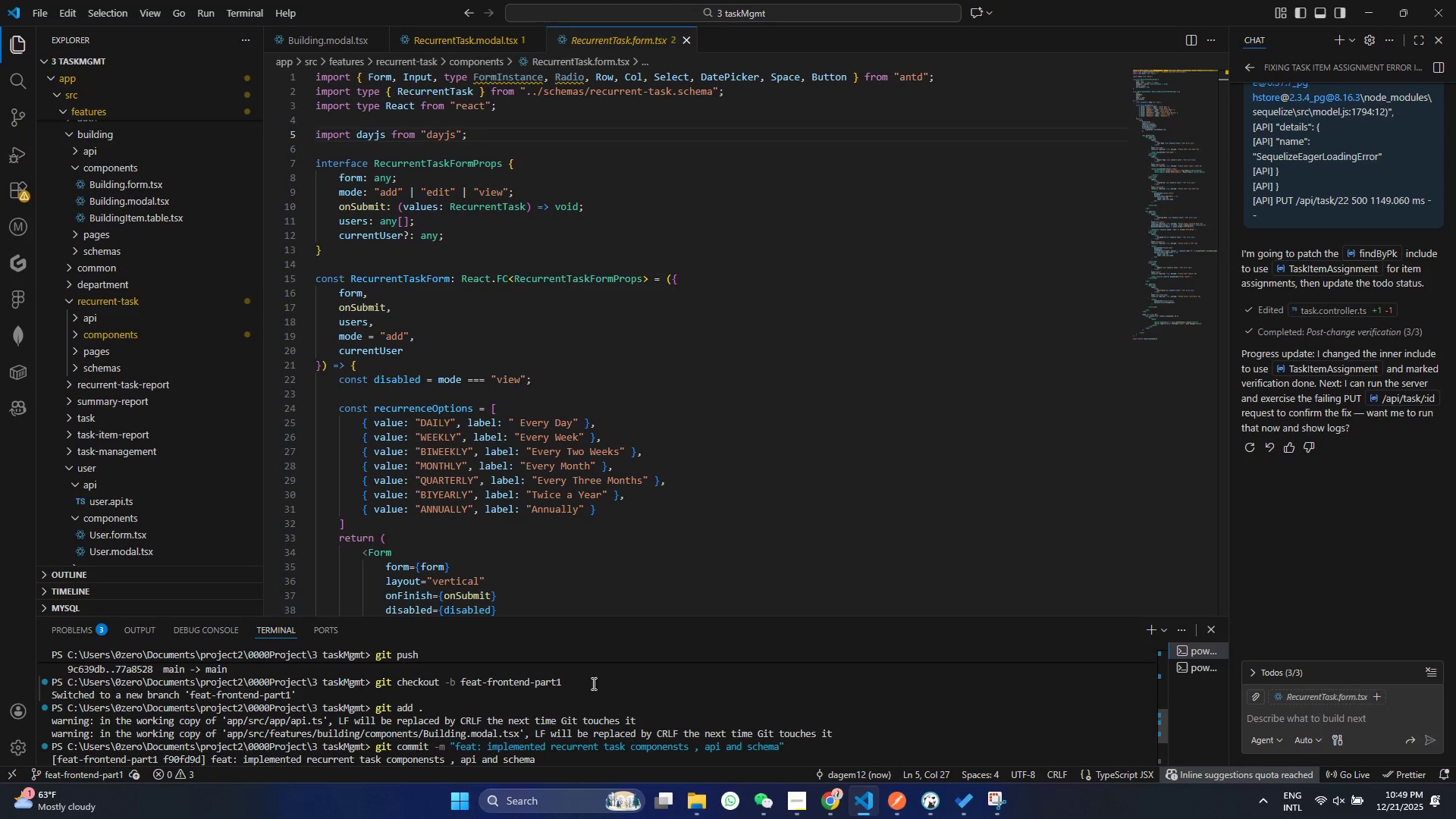 
right_click([562, 686])
 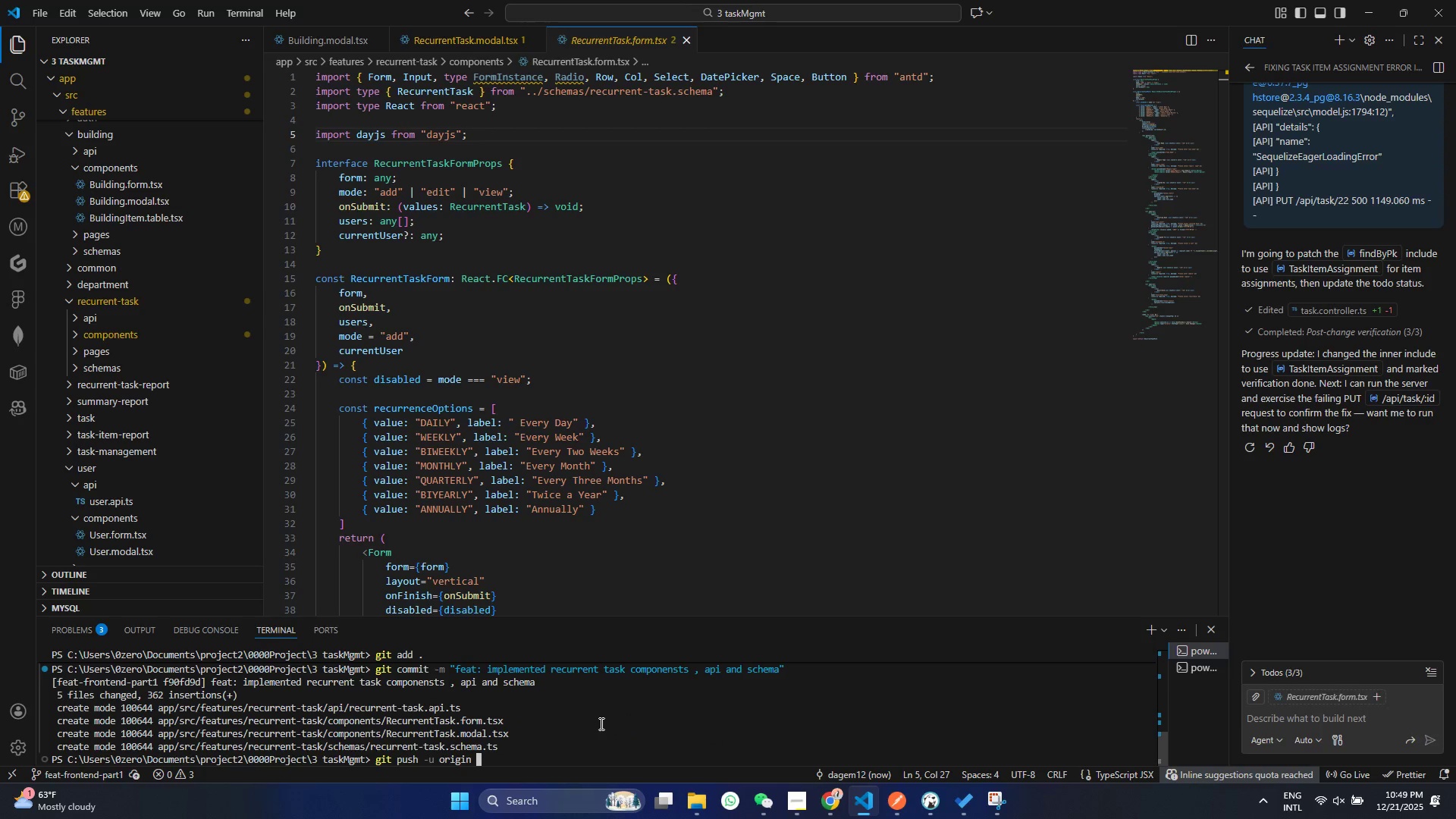 
right_click([600, 723])
 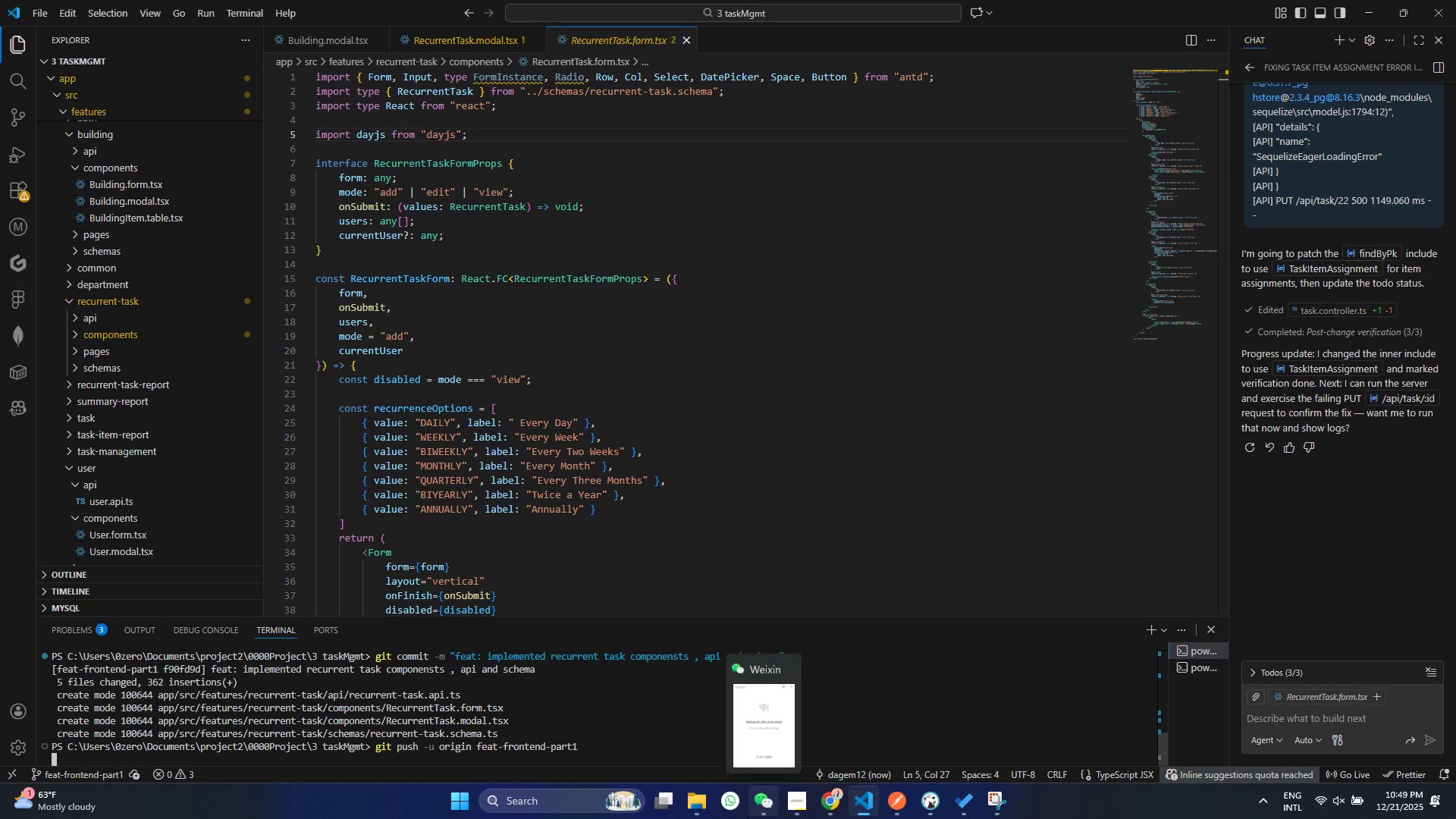 
scroll: coordinate [601, 727], scroll_direction: down, amount: 8.0
 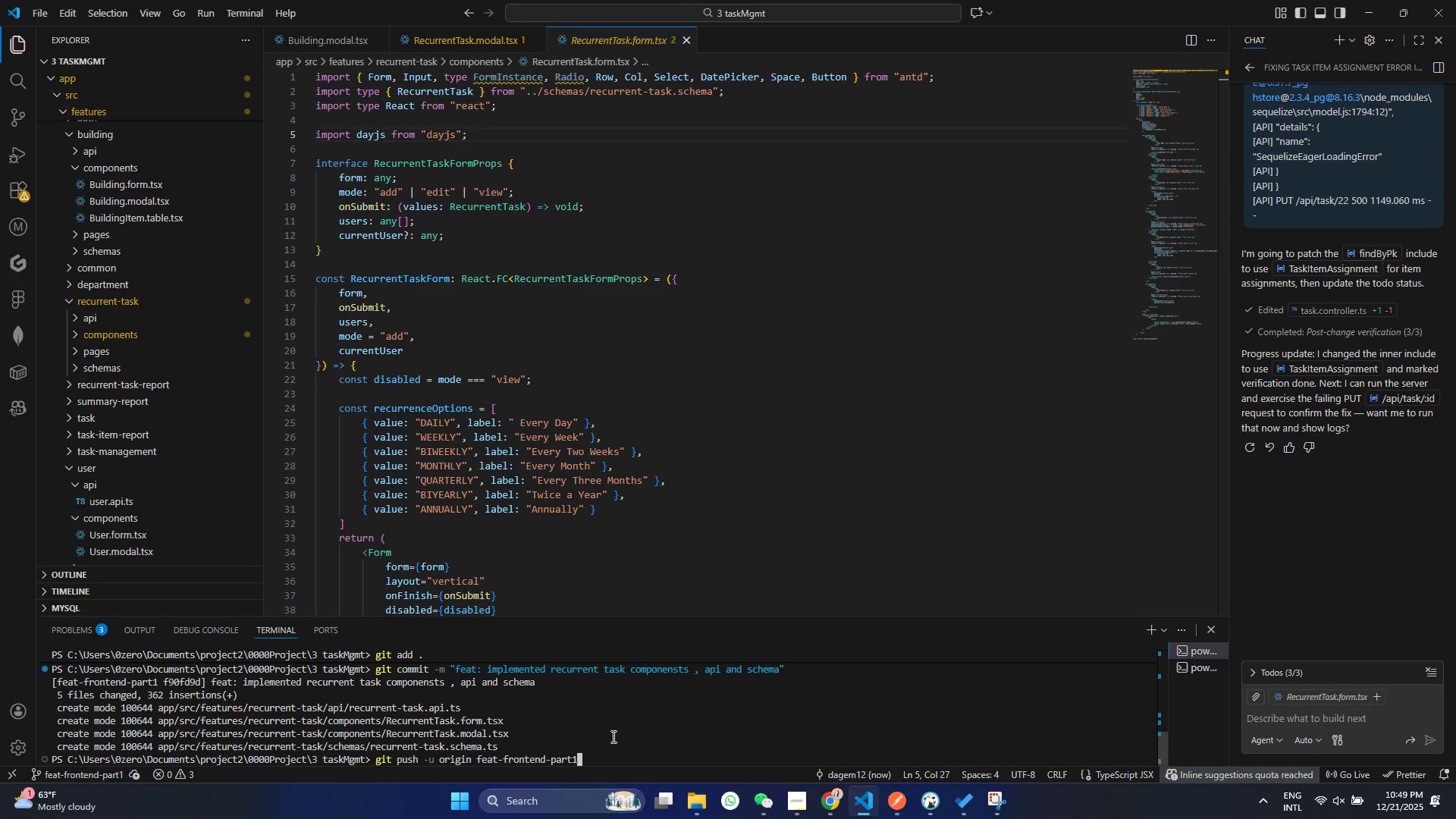 
key(Enter)
 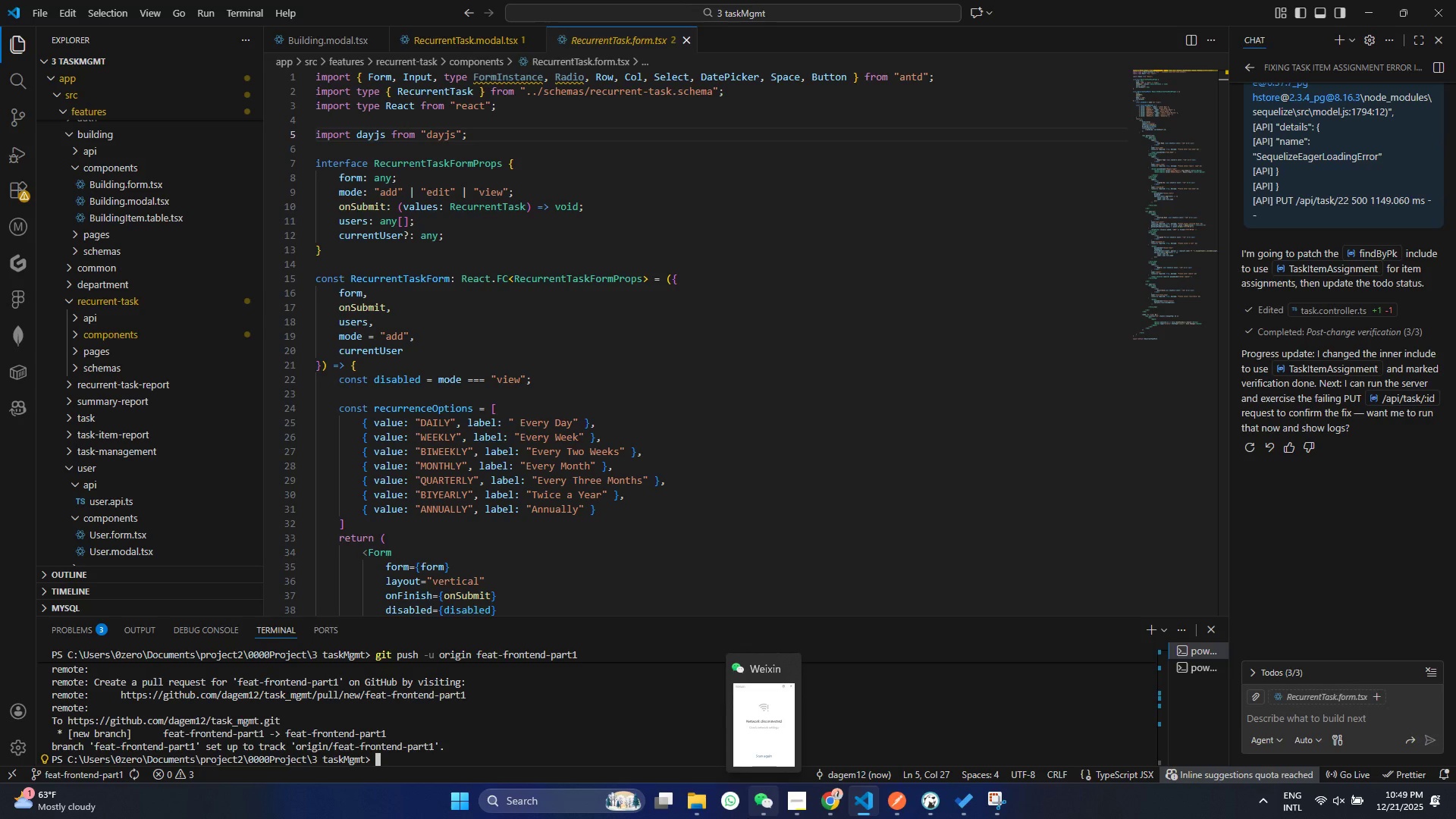 
wait(9.17)
 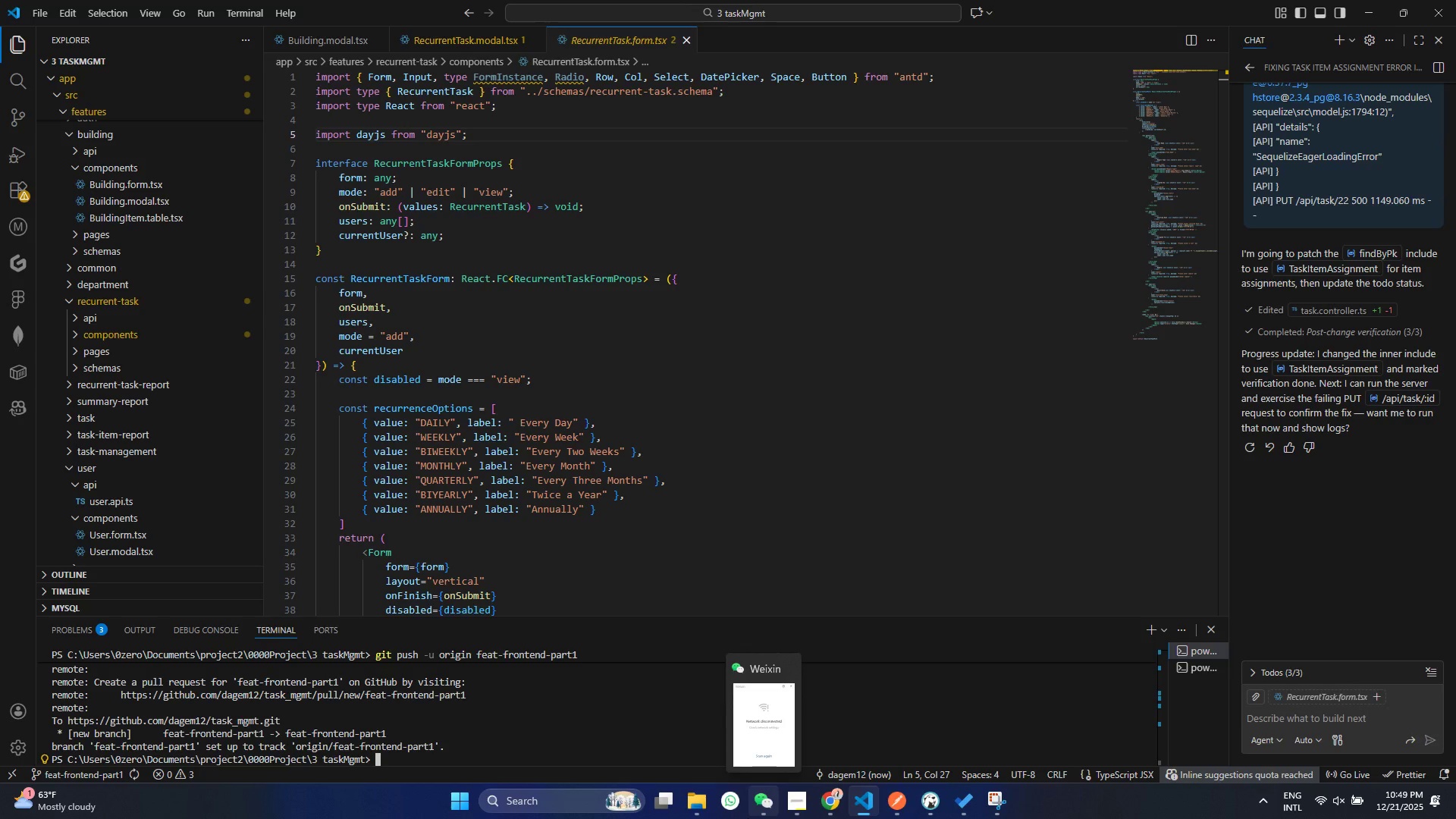 
left_click([102, 334])
 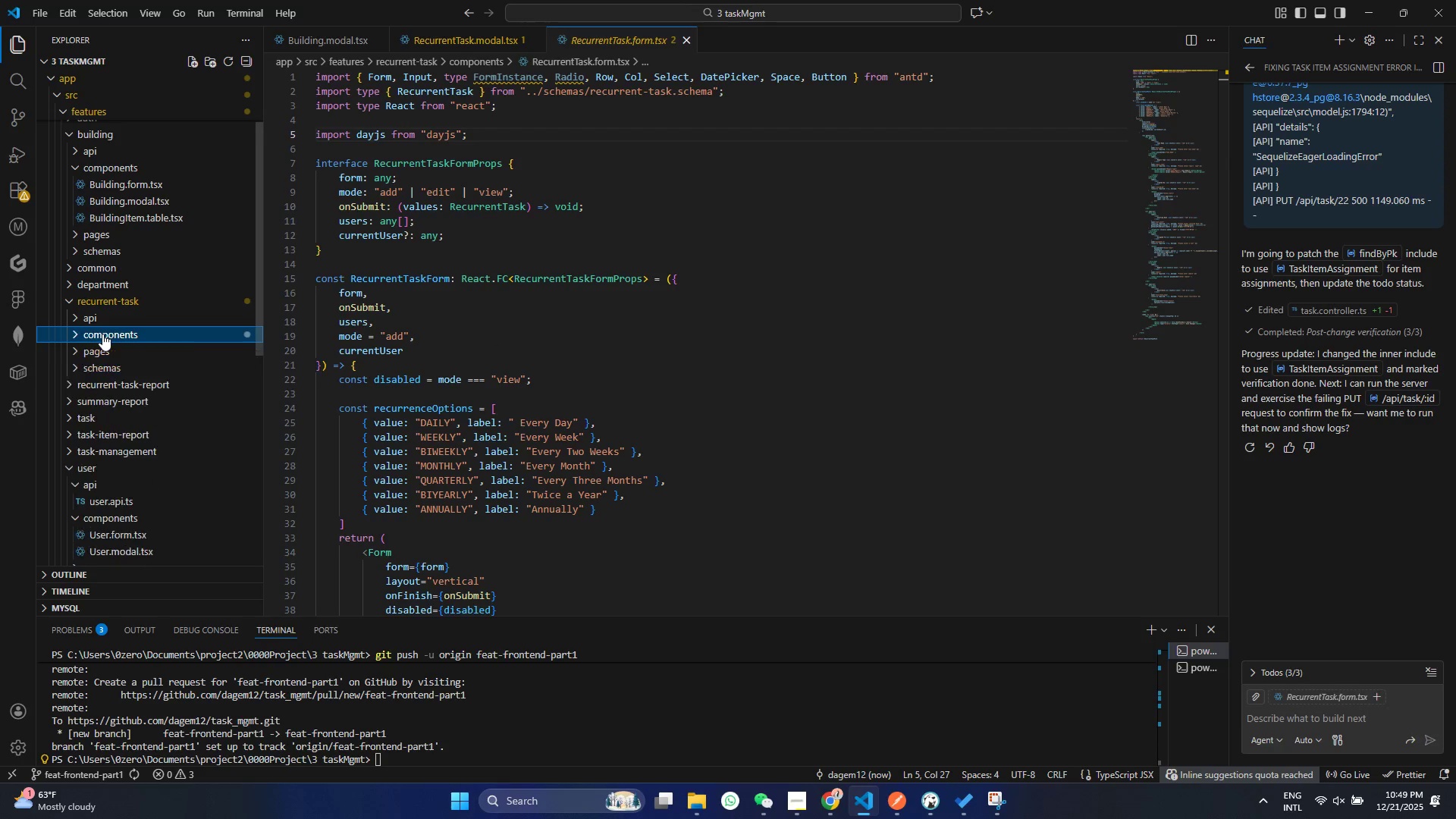 
left_click([102, 334])
 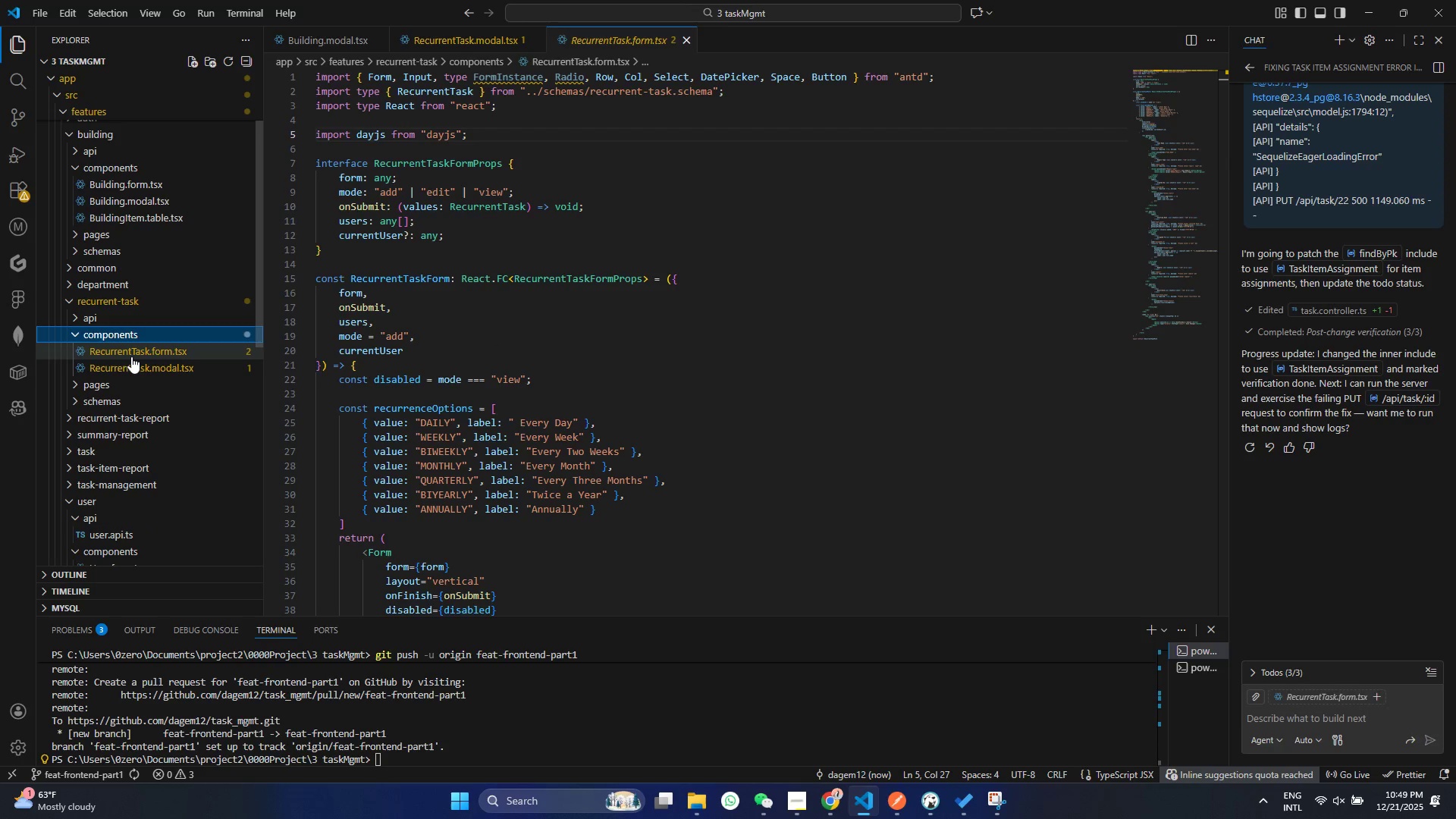 
left_click([102, 334])
 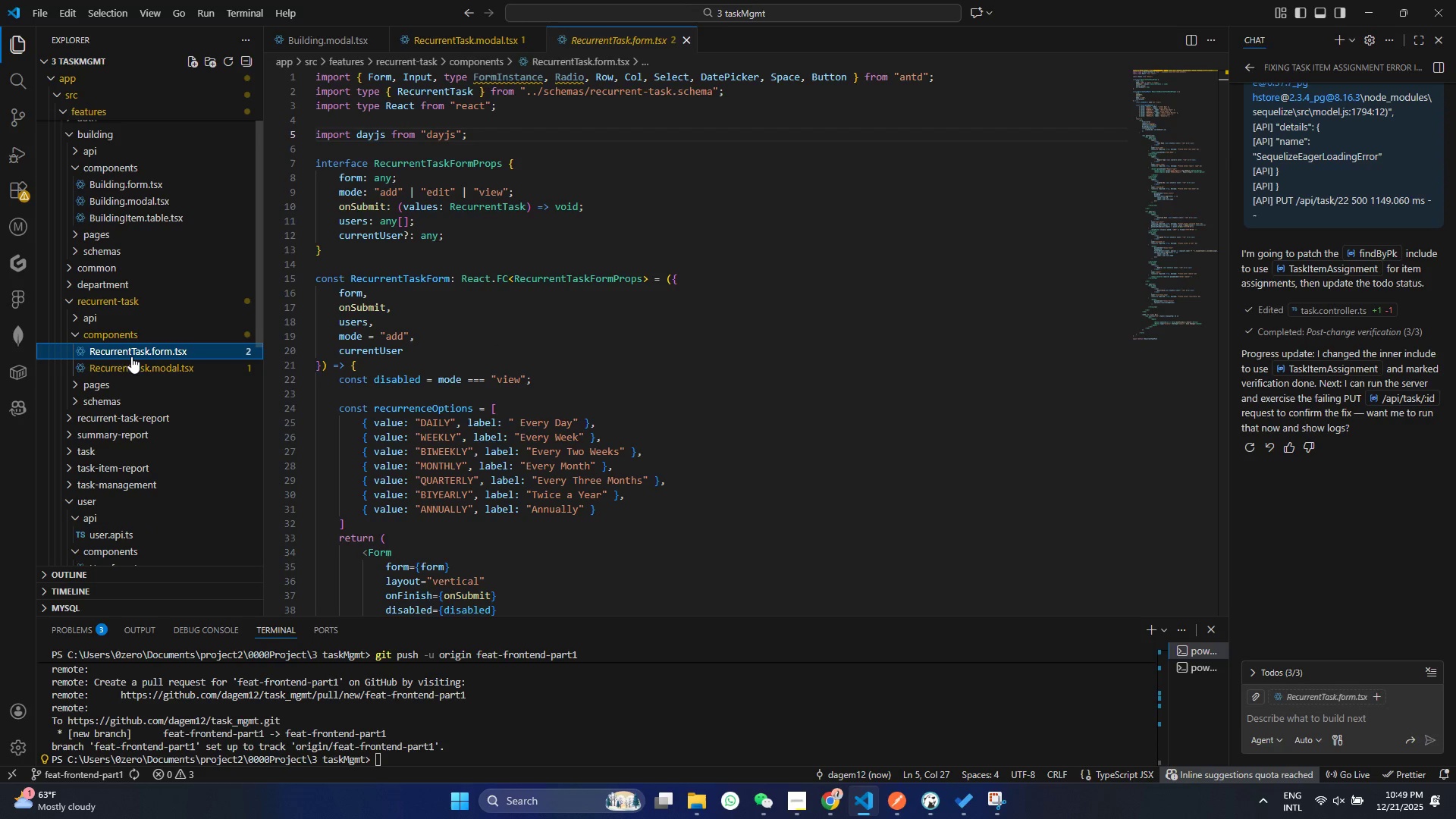 
double_click([131, 356])
 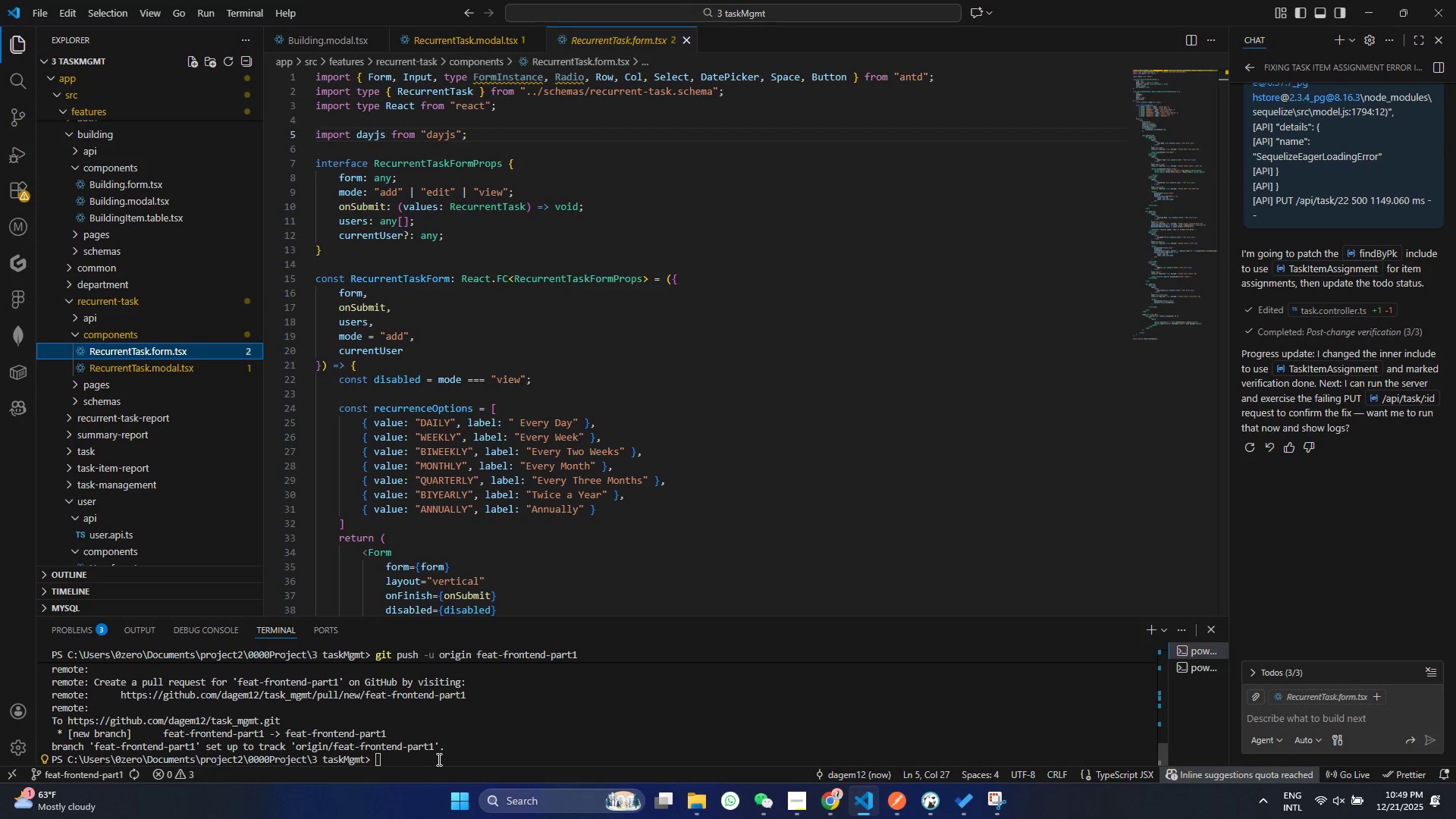 
wait(8.72)
 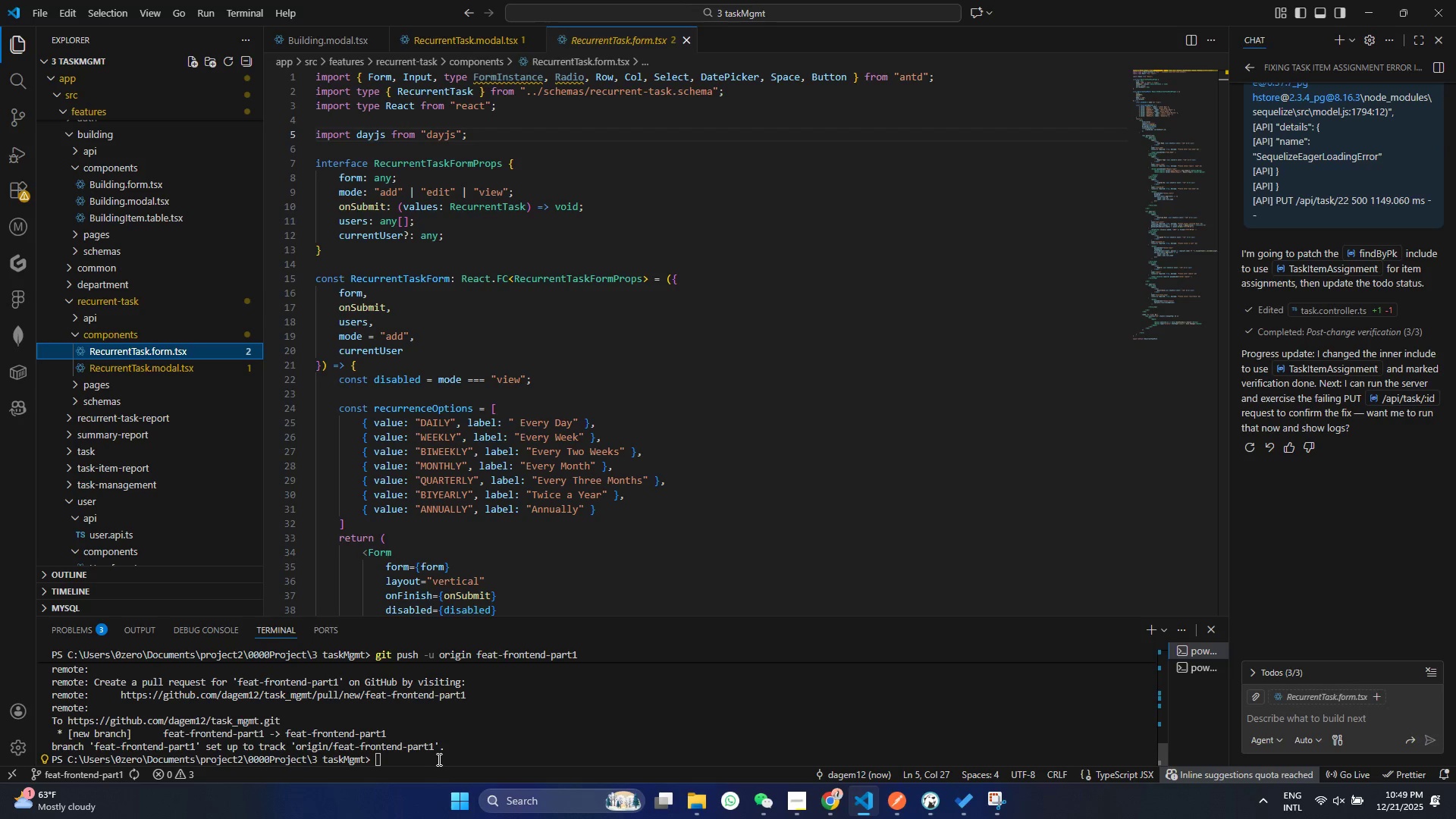 
scroll: coordinate [514, 739], scroll_direction: down, amount: 9.0
 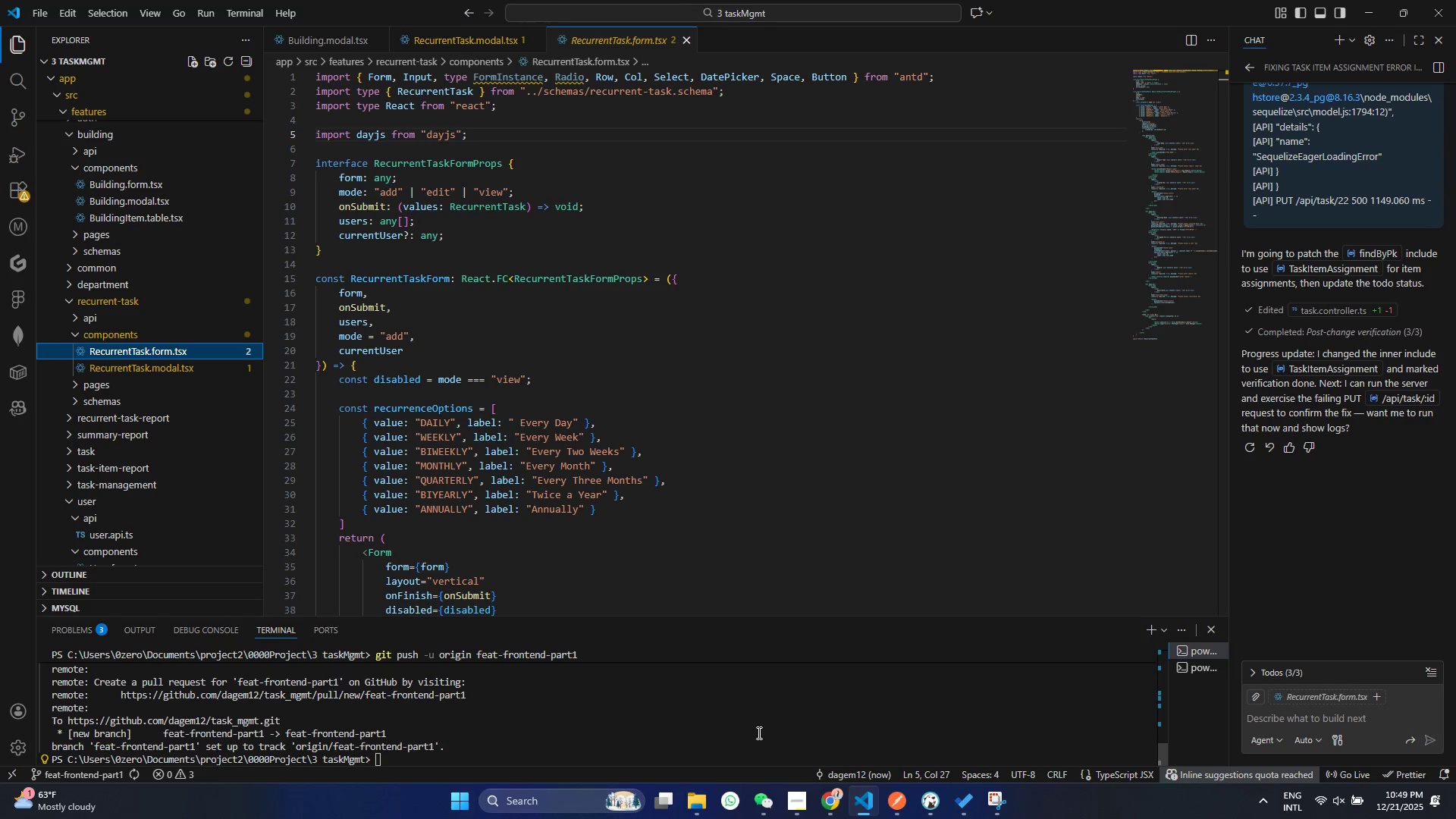 
wait(7.74)
 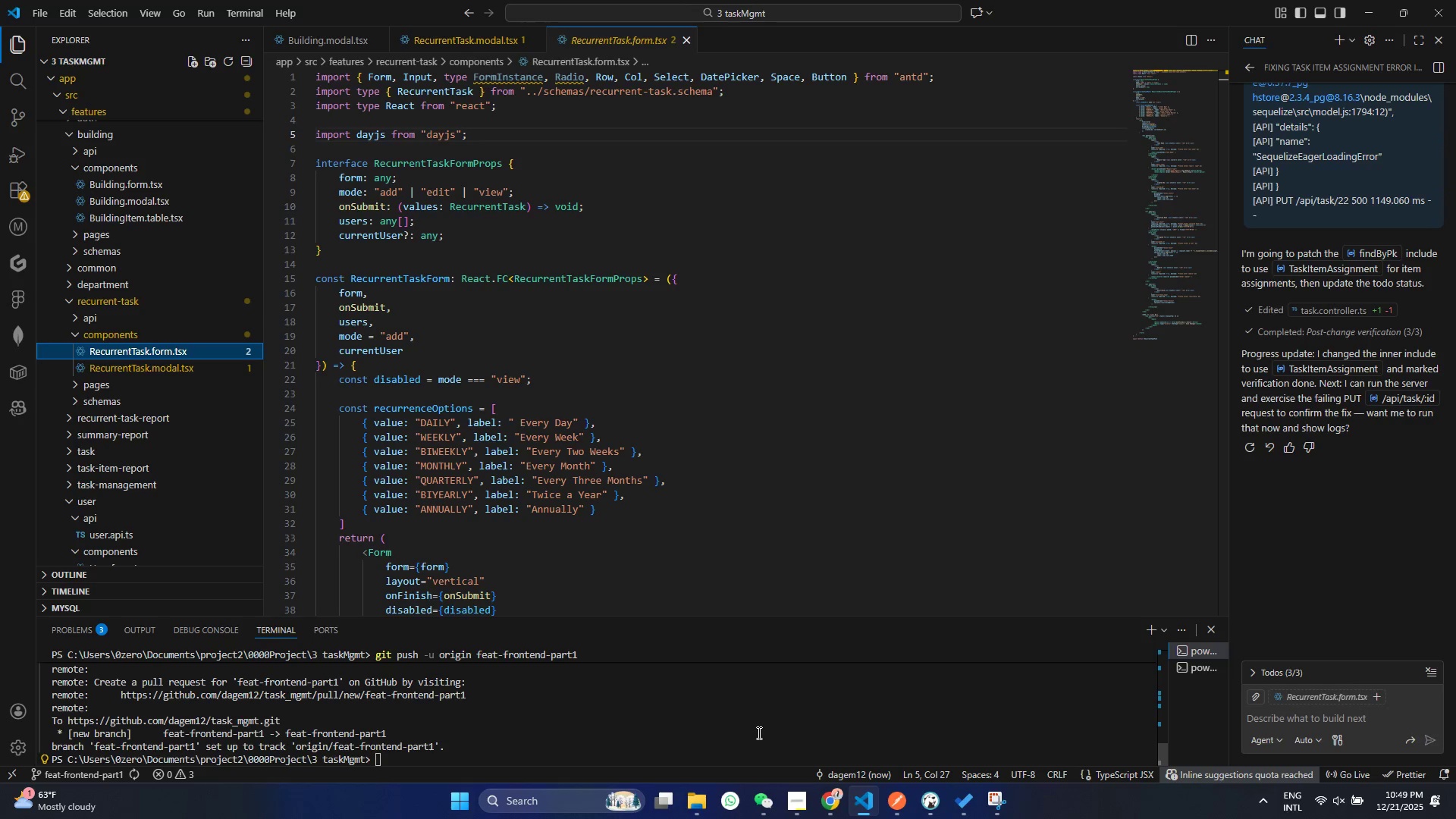 
key(ArrowUp)
 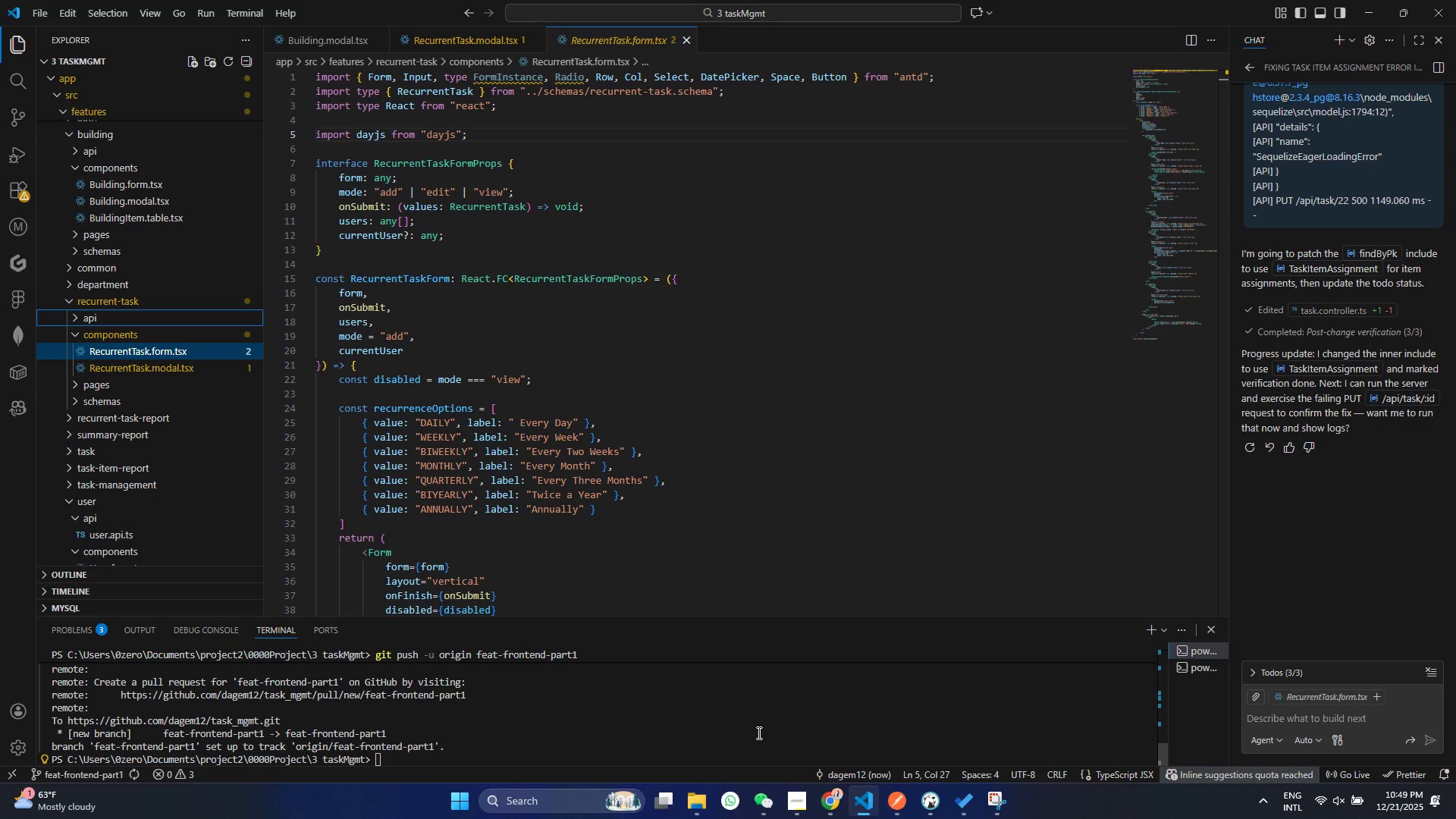 
key(ArrowUp)
 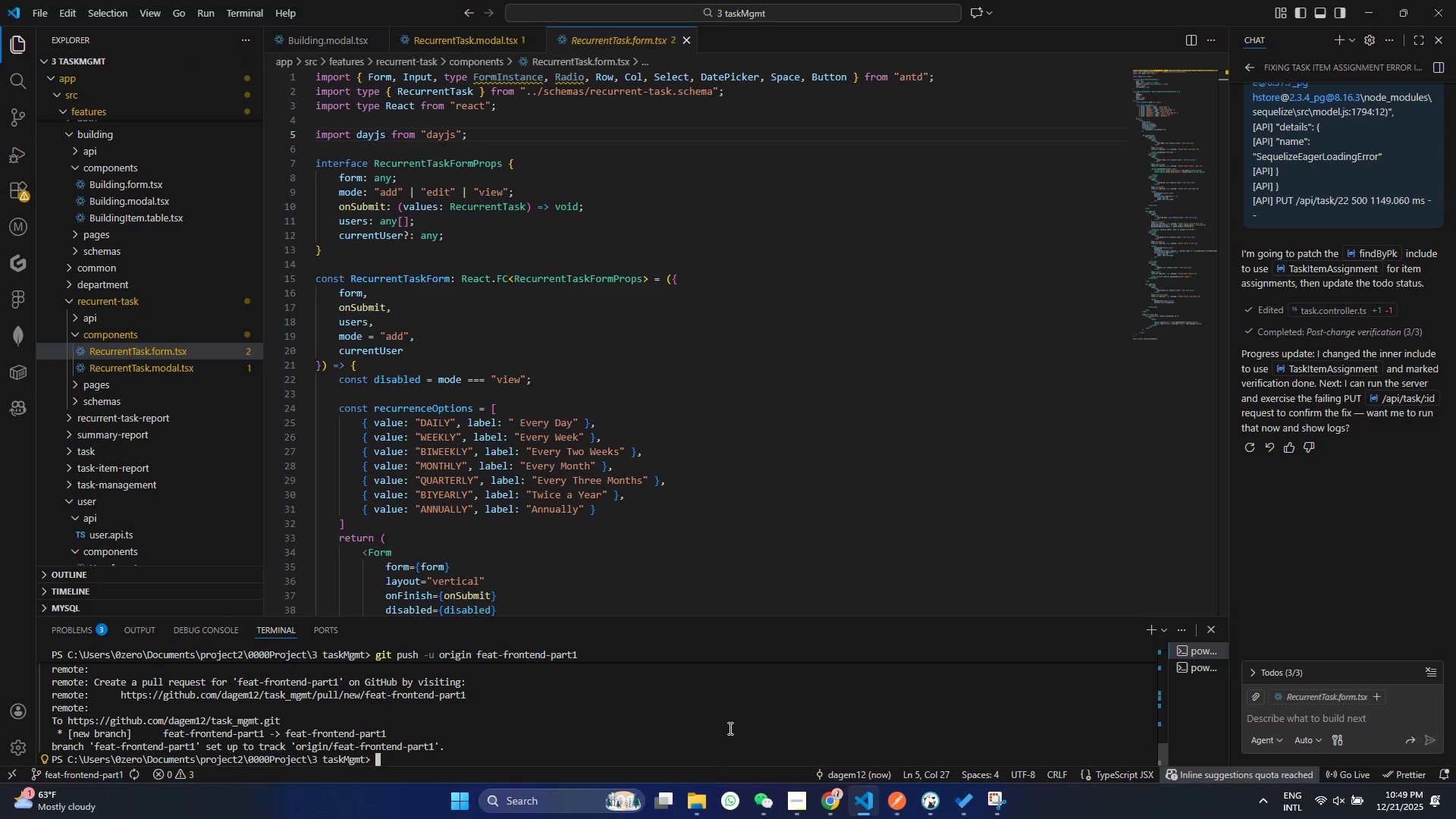 
double_click([730, 726])
 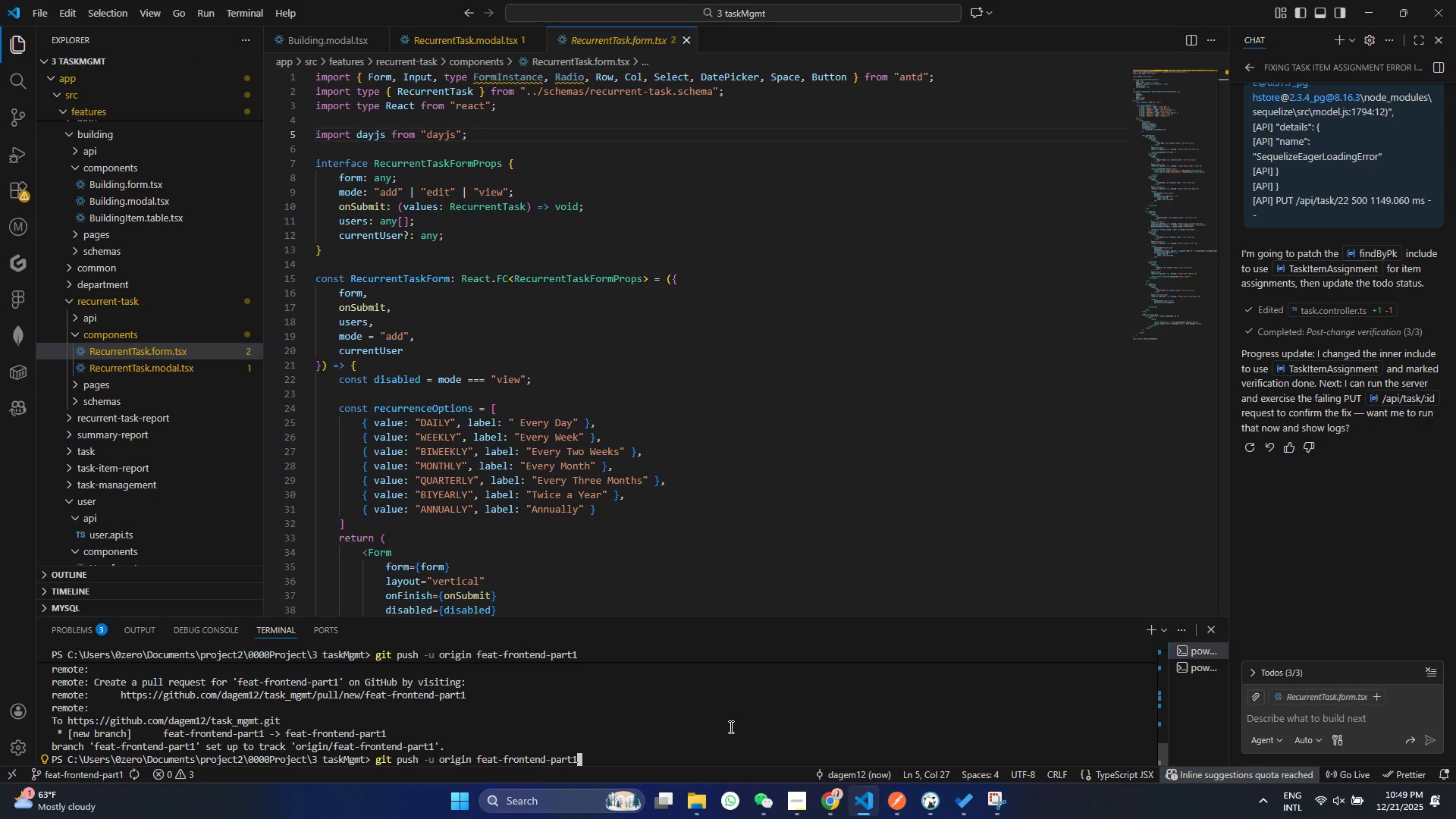 
key(ArrowUp)
 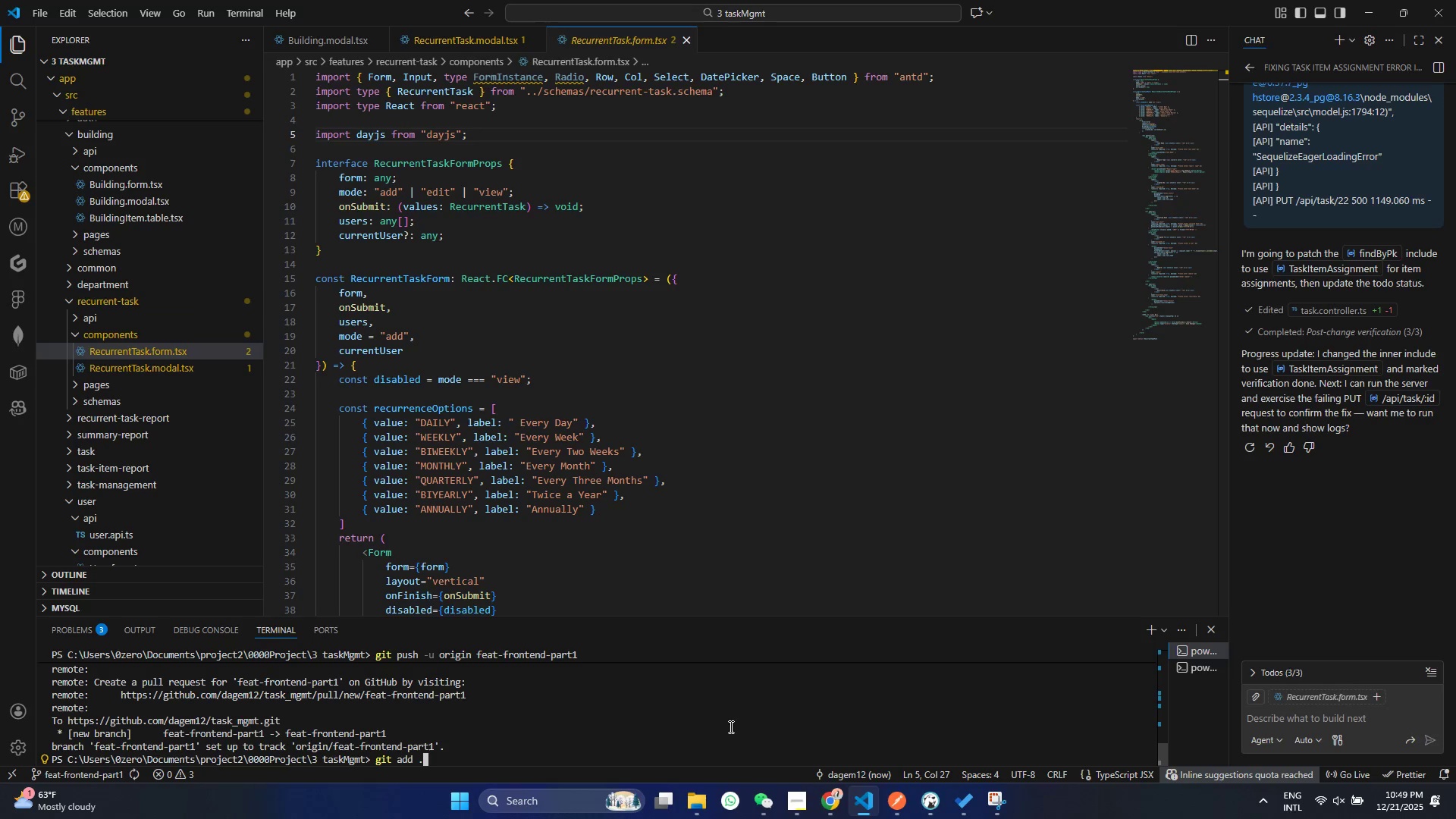 
key(ArrowUp)
 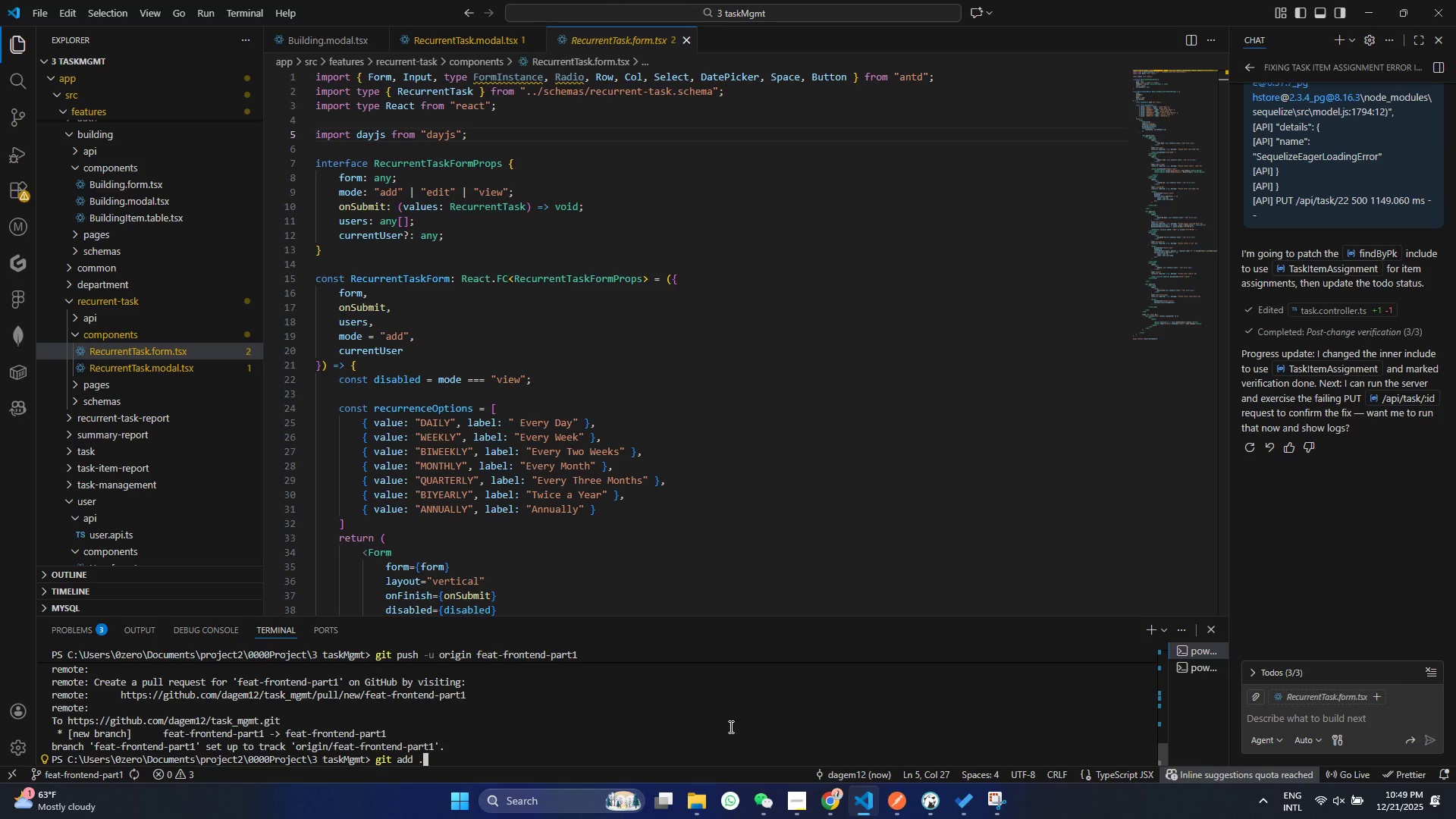 
key(ArrowUp)
 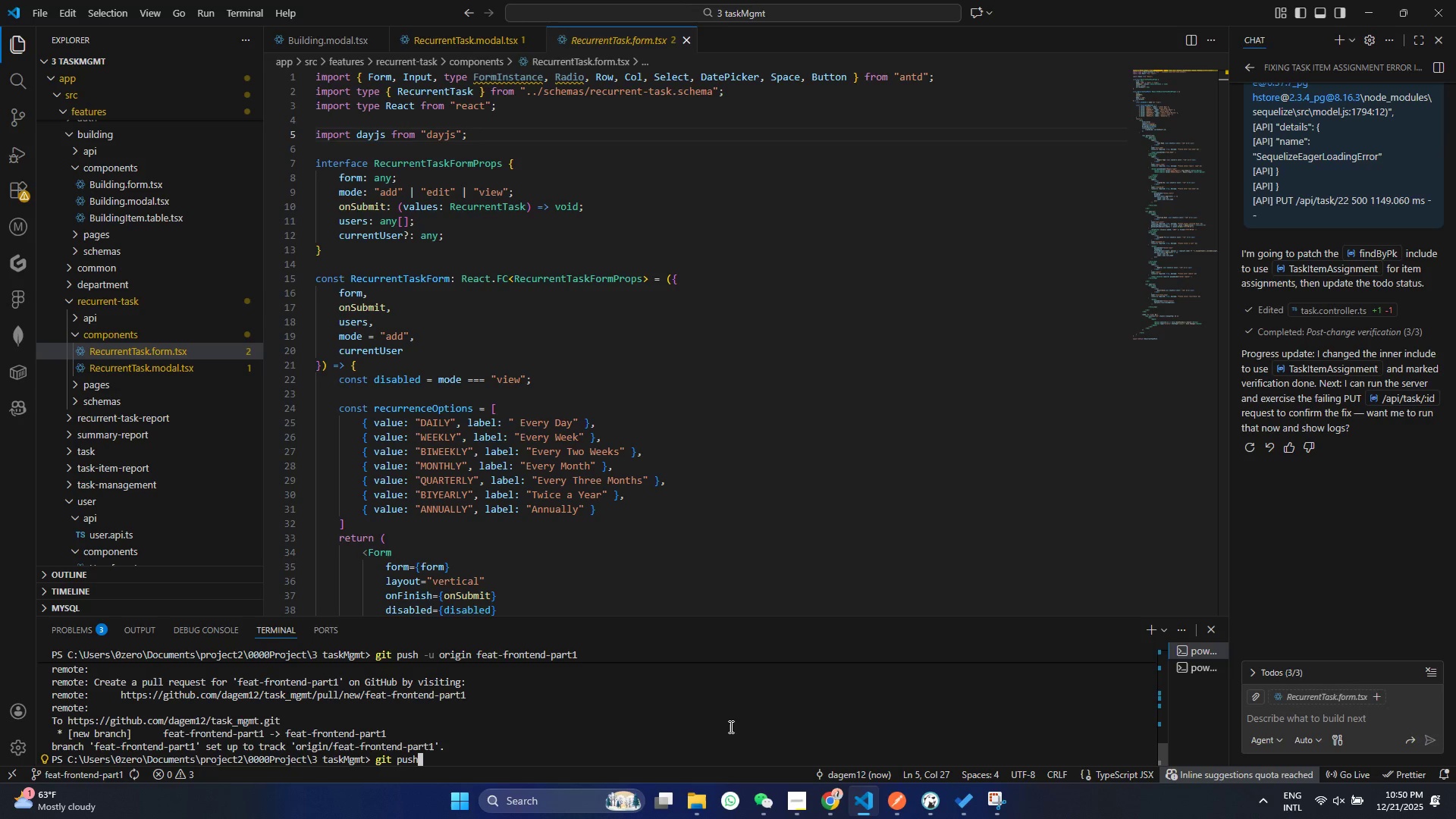 
key(ArrowUp)
 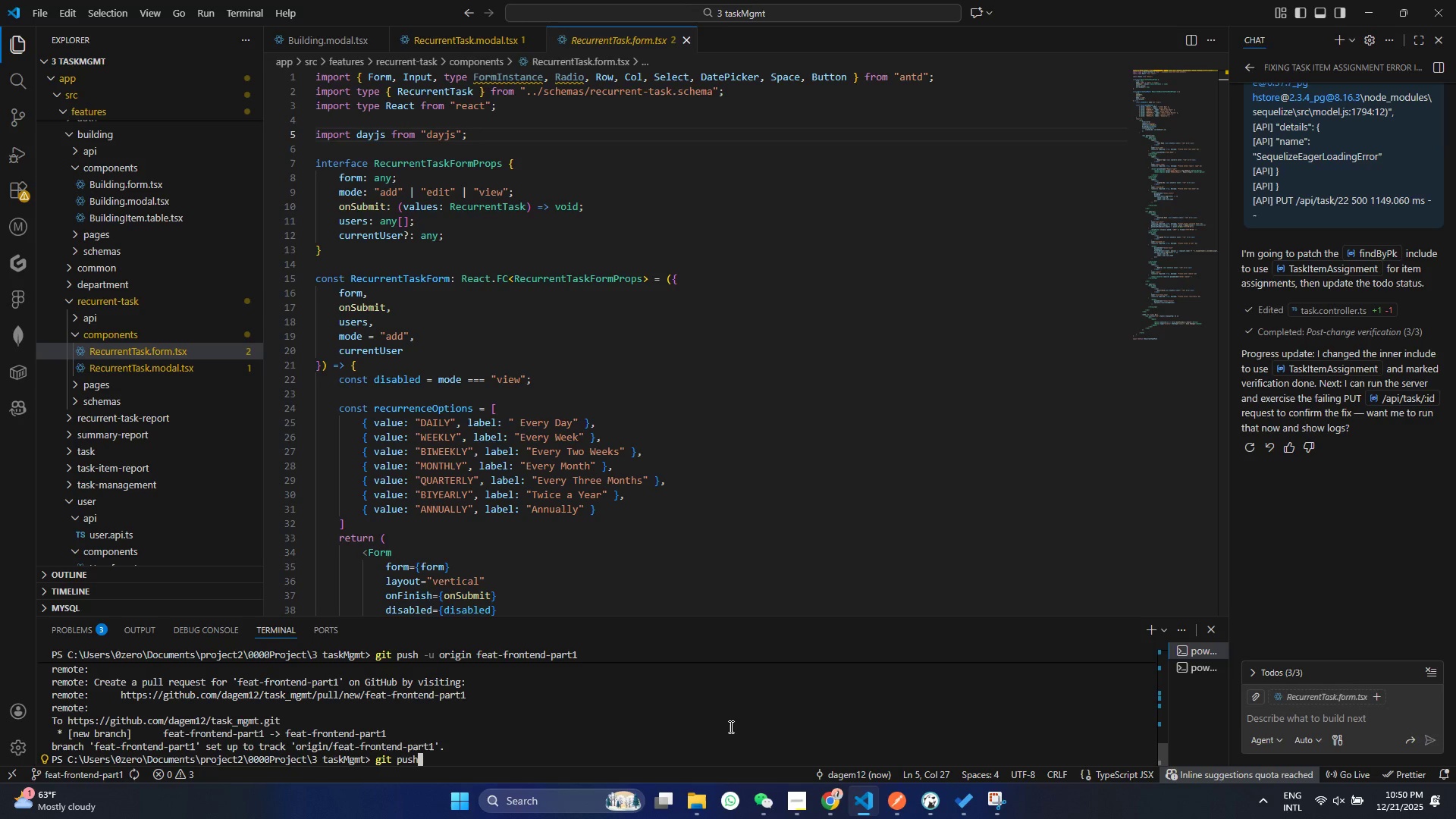 
key(ArrowUp)
 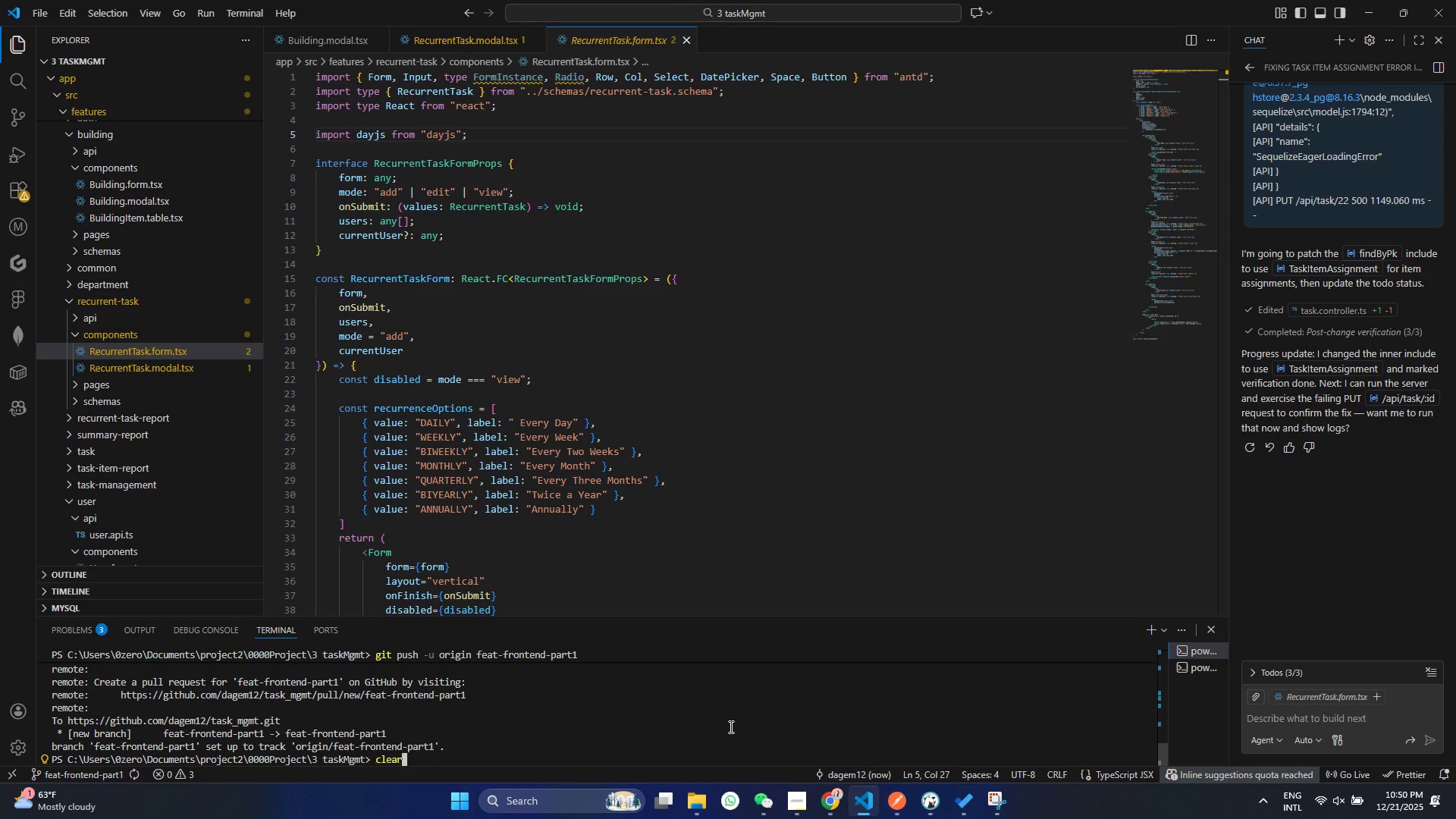 
key(ArrowUp)
 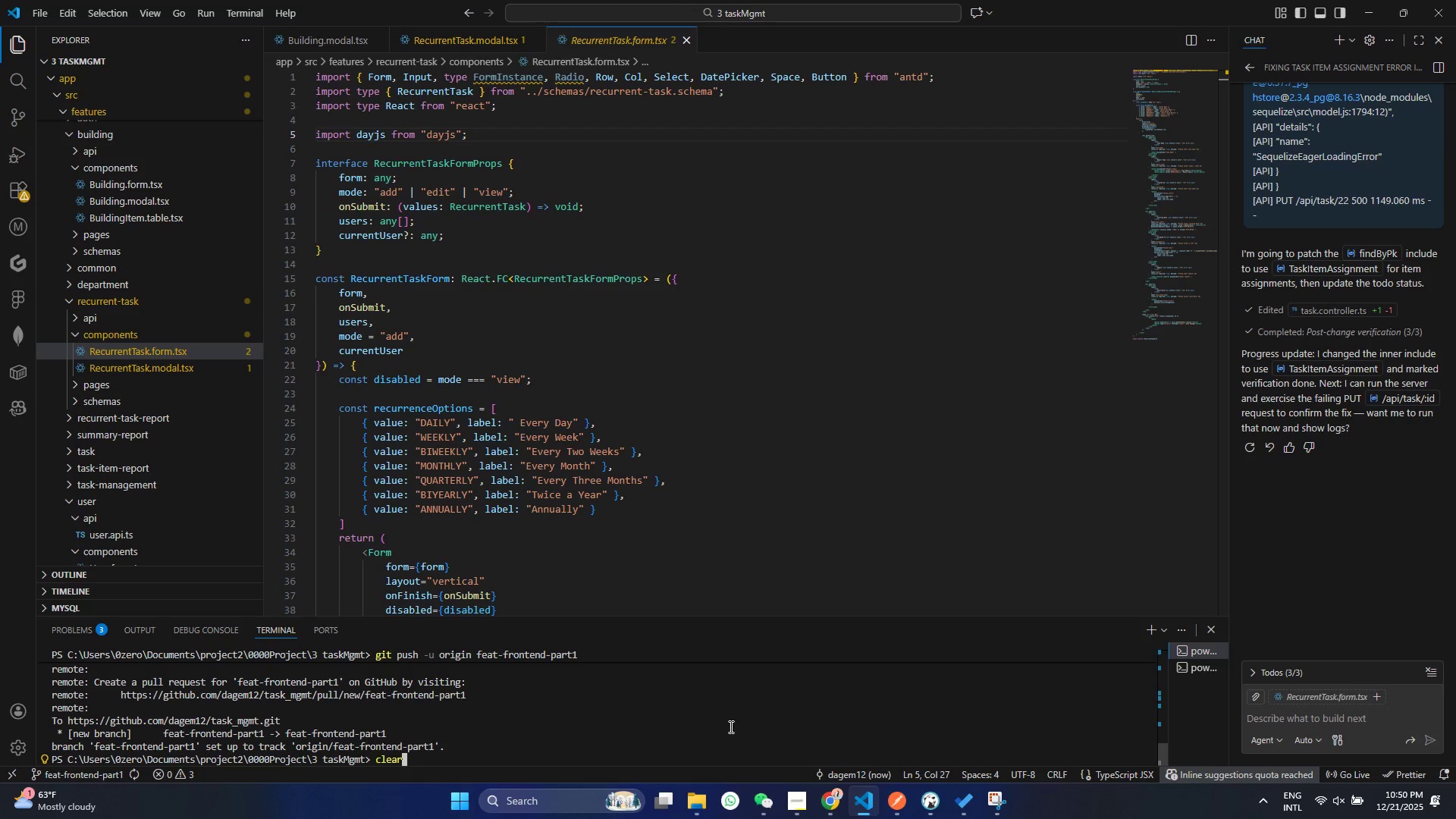 
key(ArrowUp)
 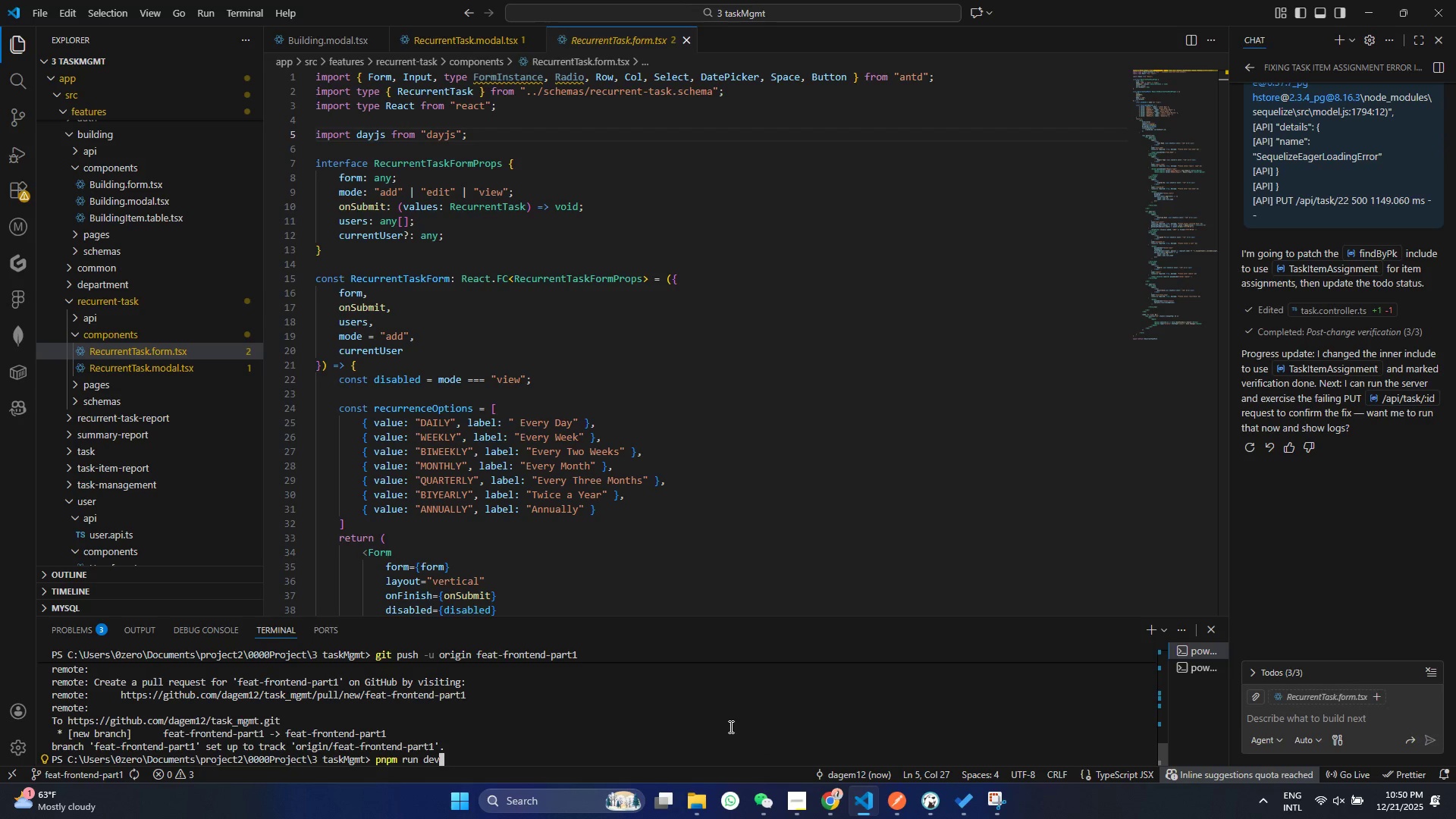 
key(ArrowUp)
 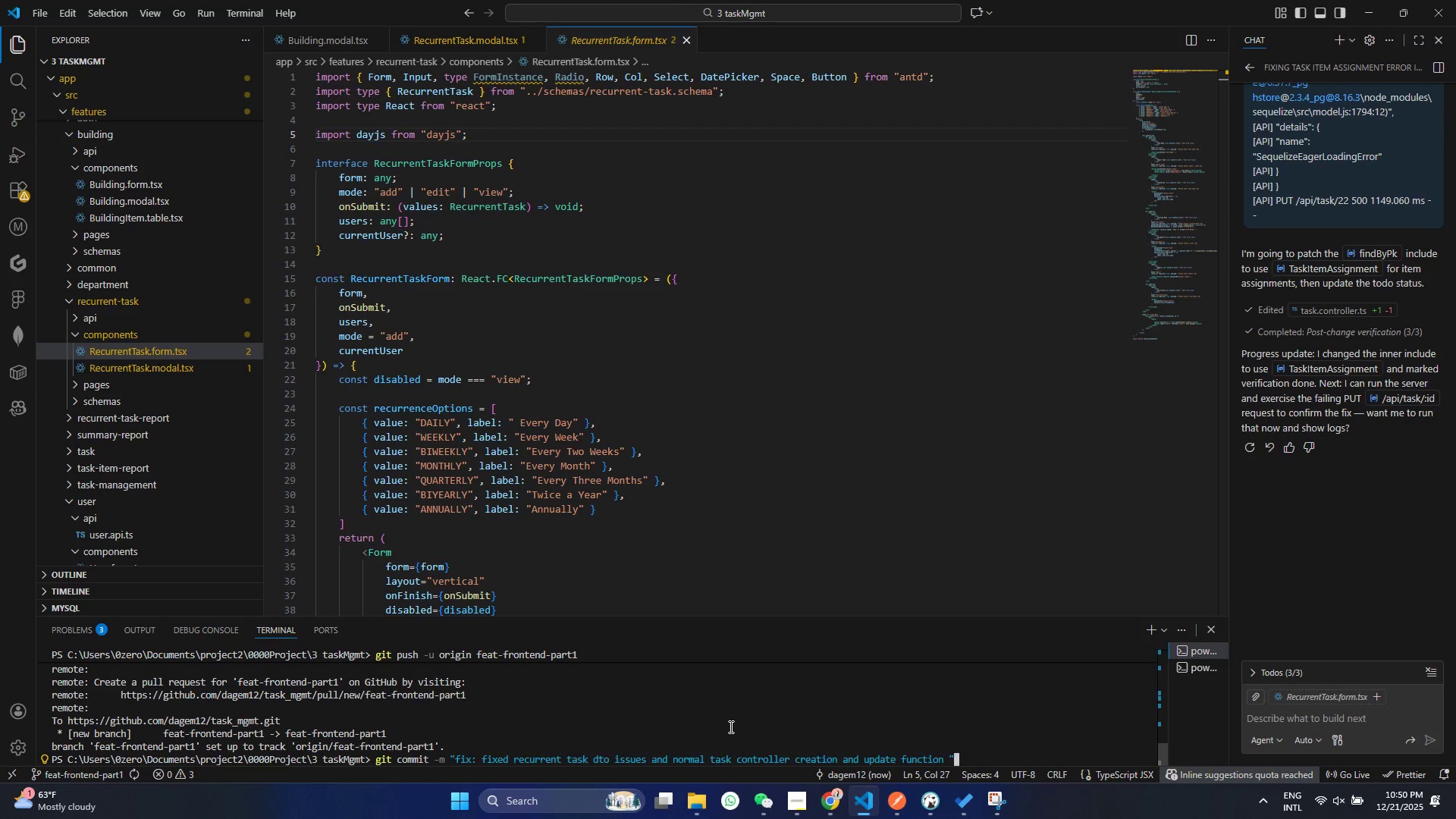 
key(ArrowDown)
 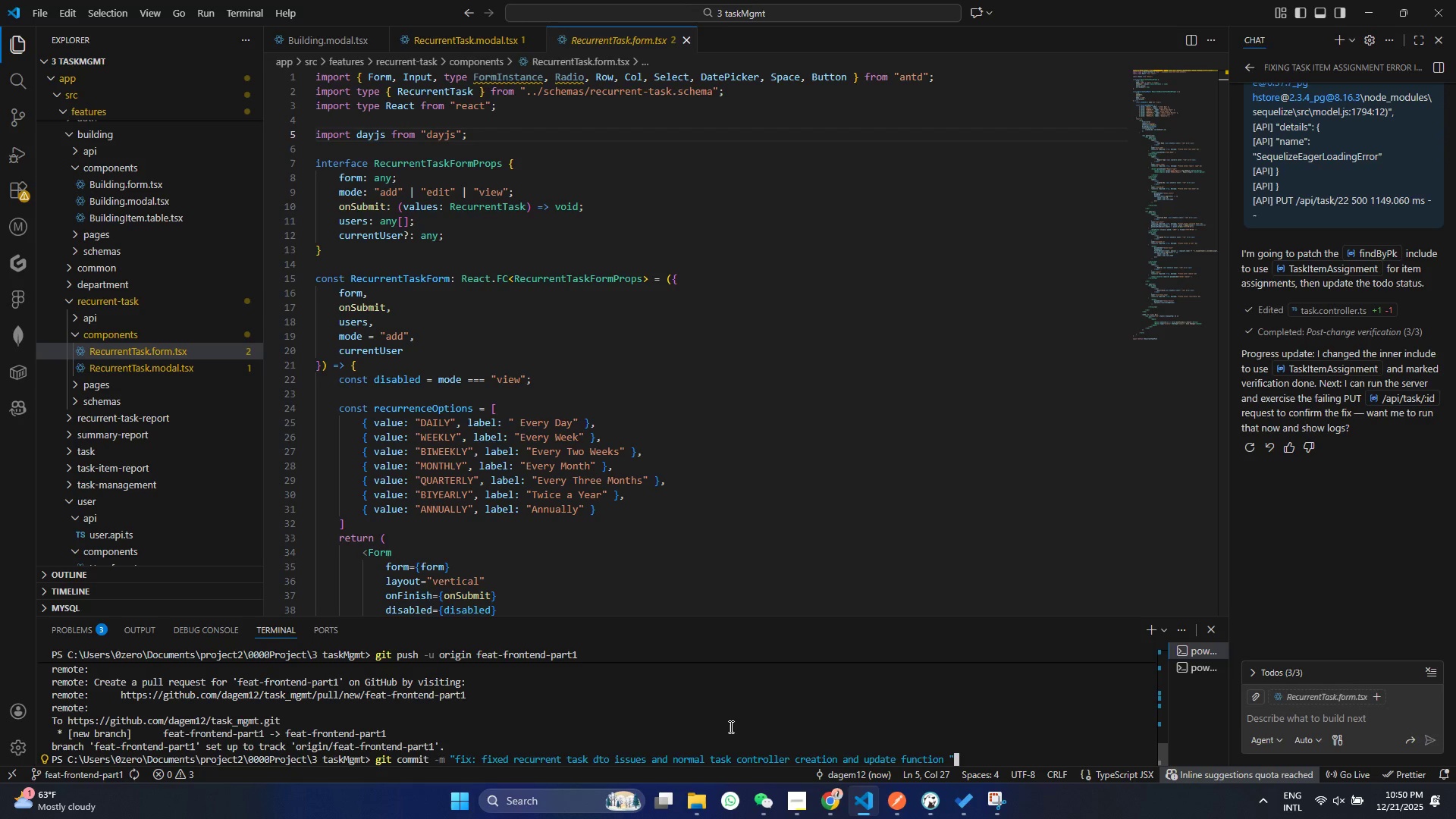 
key(ArrowDown)
 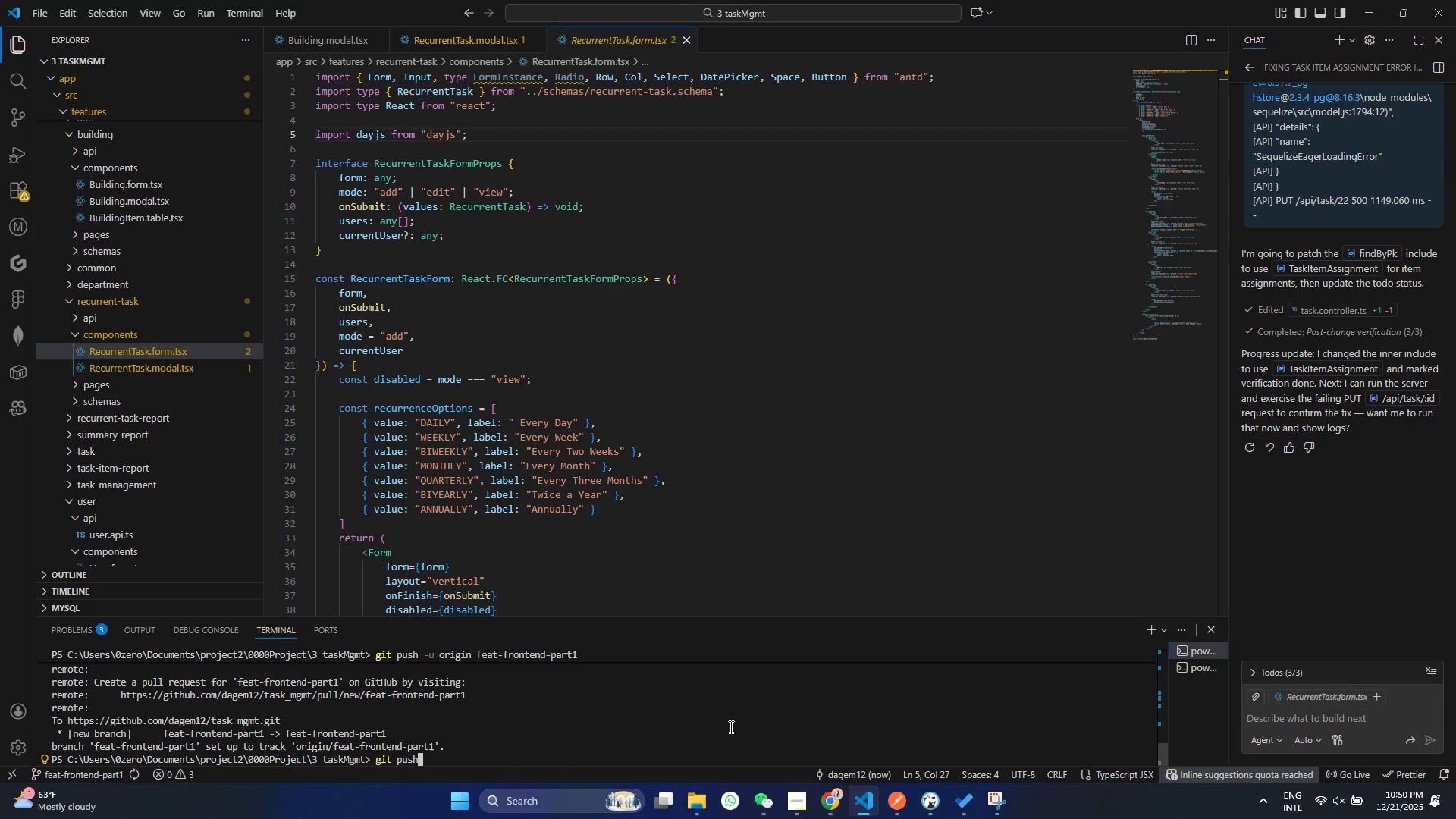 
key(ArrowDown)
 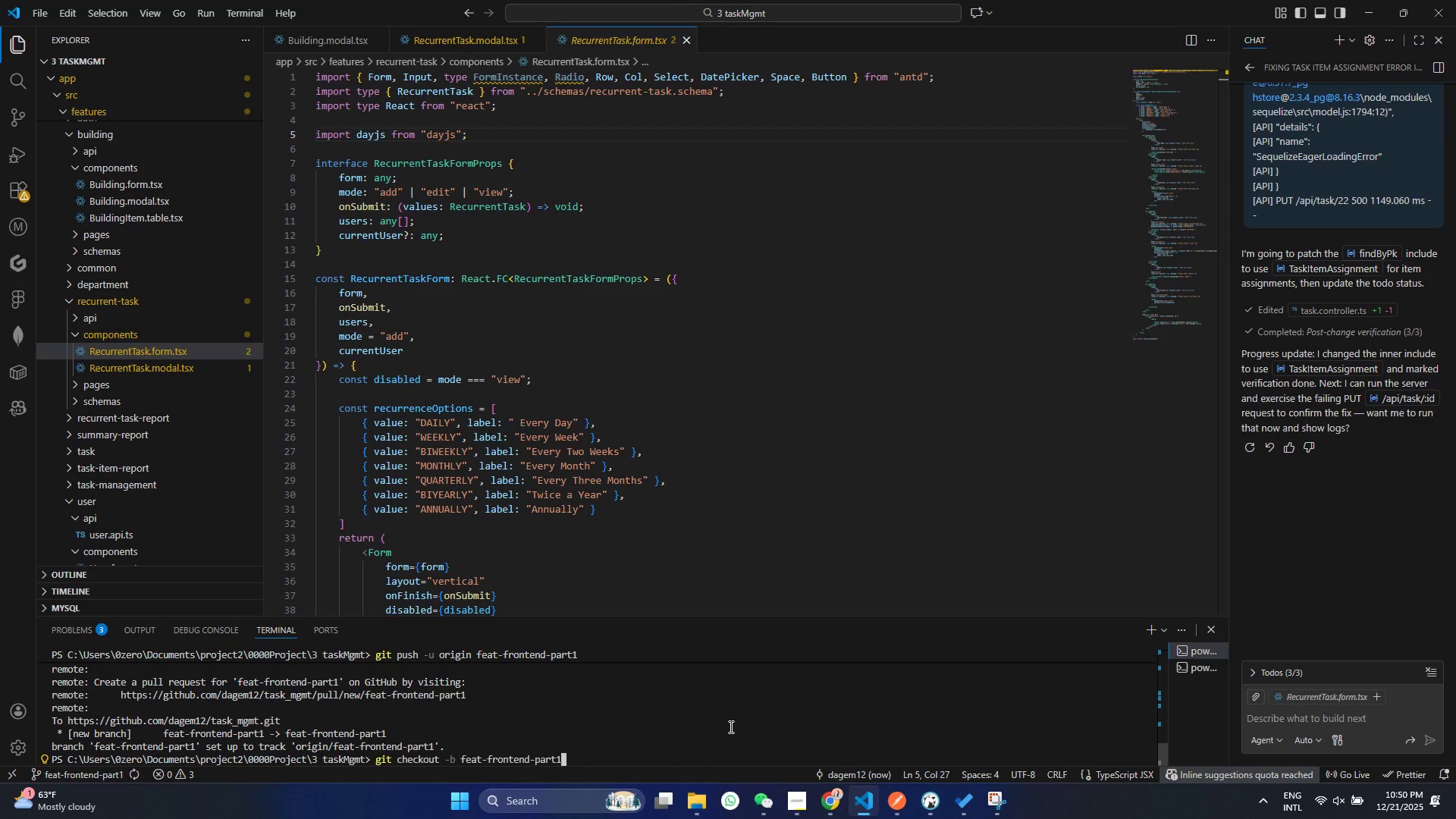 
key(ArrowDown)
 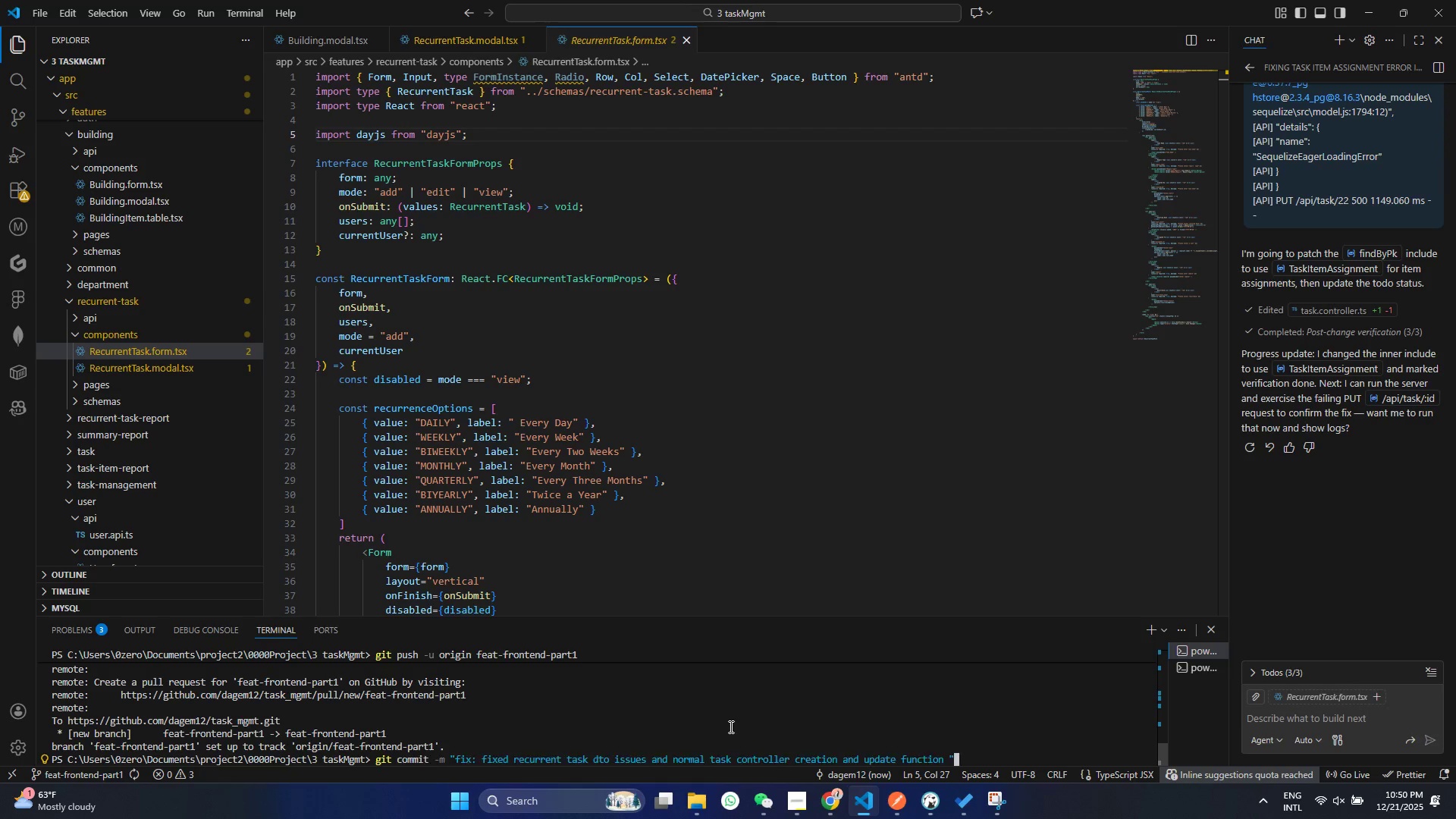 
key(ArrowUp)
 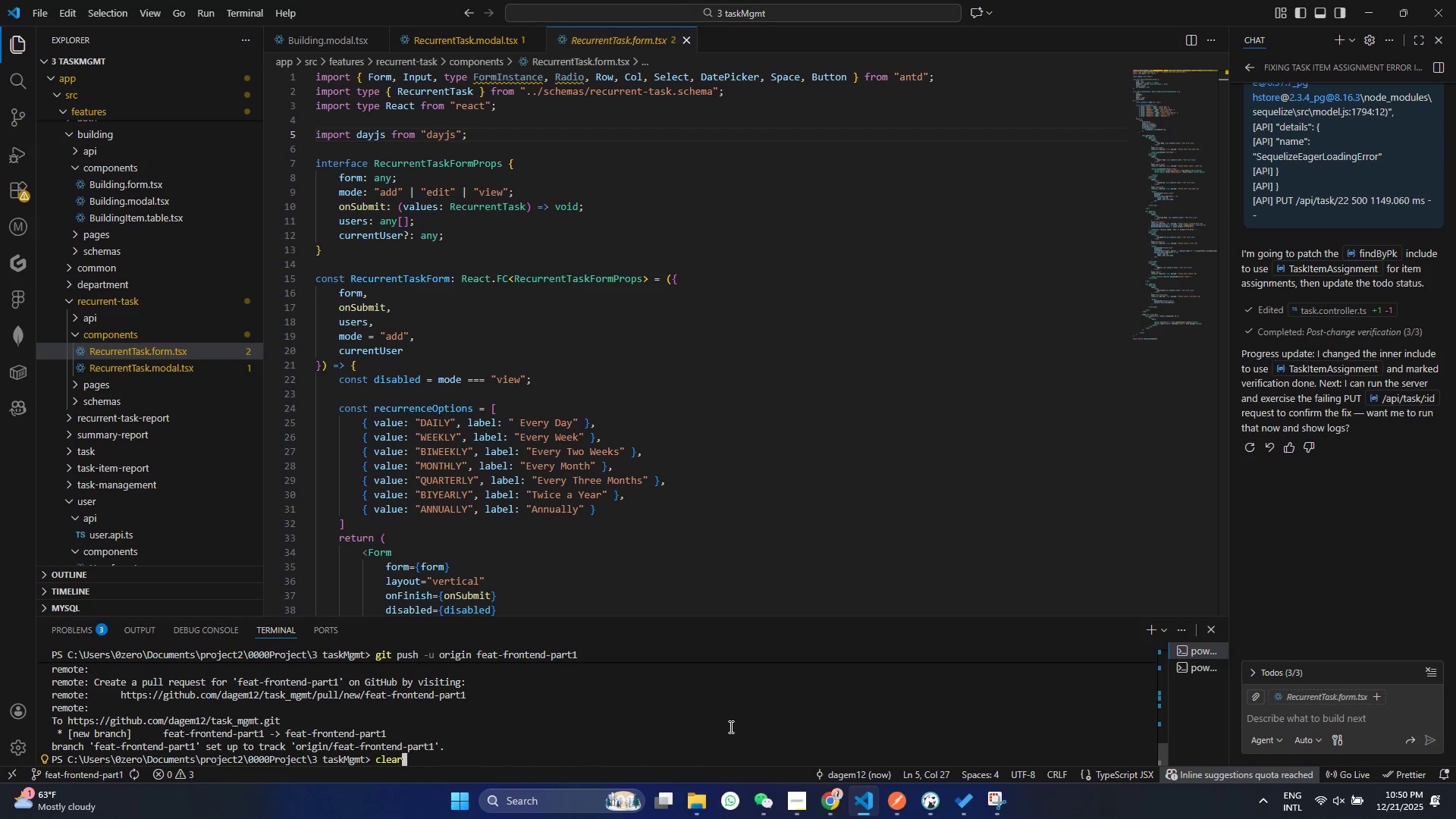 
key(ArrowUp)
 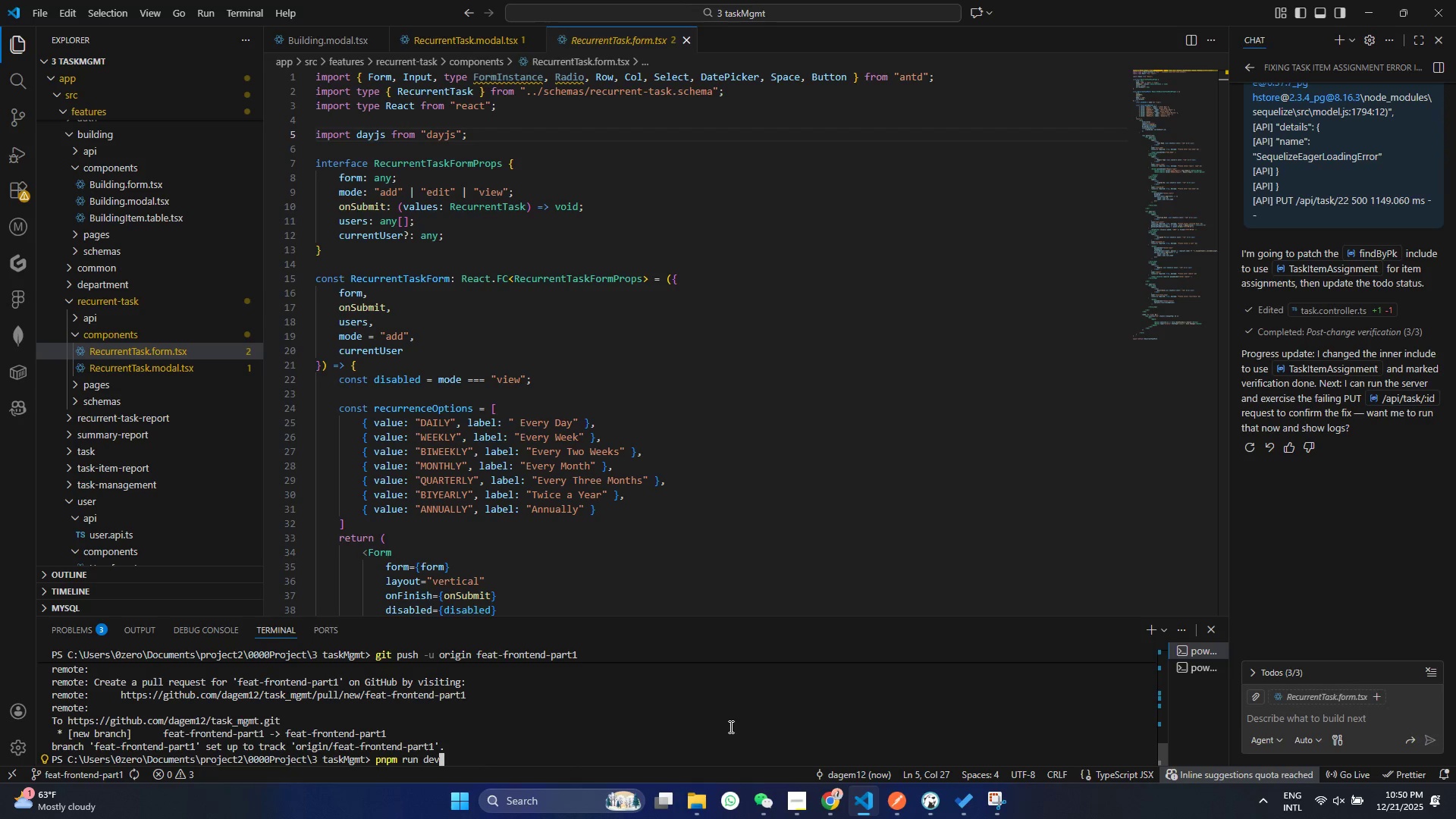 
key(ArrowUp)
 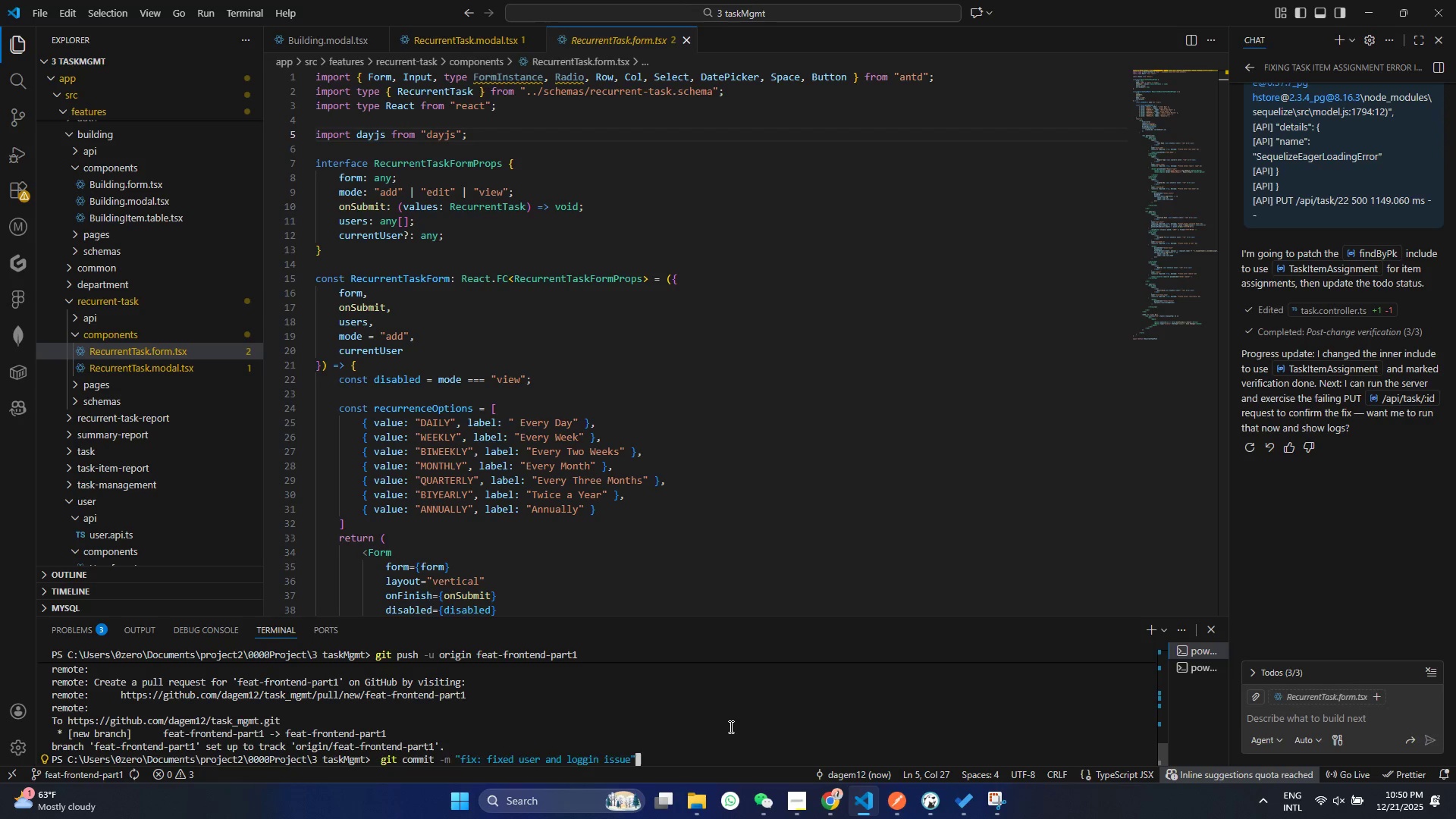 
key(ArrowUp)
 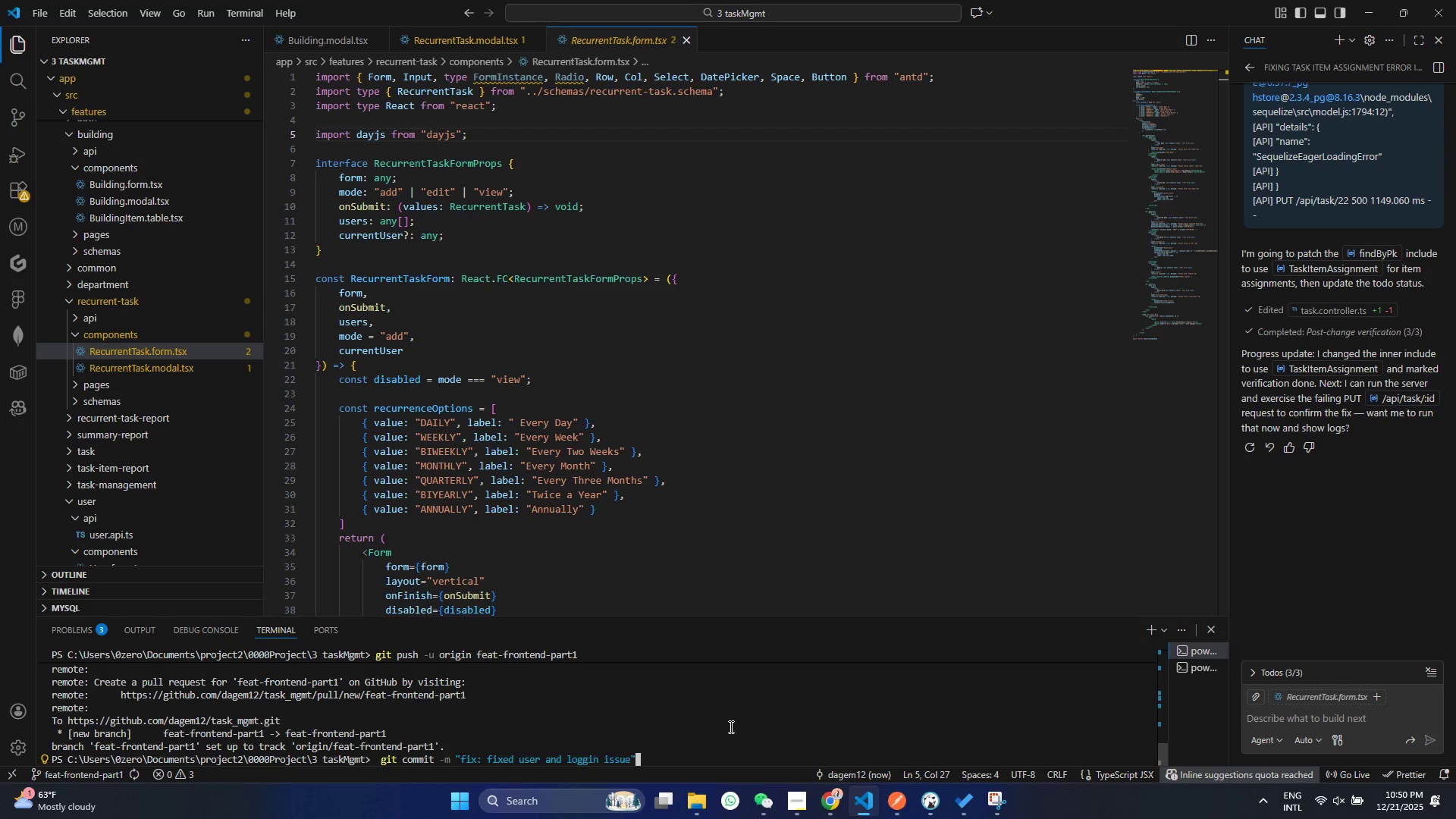 
key(ArrowUp)
 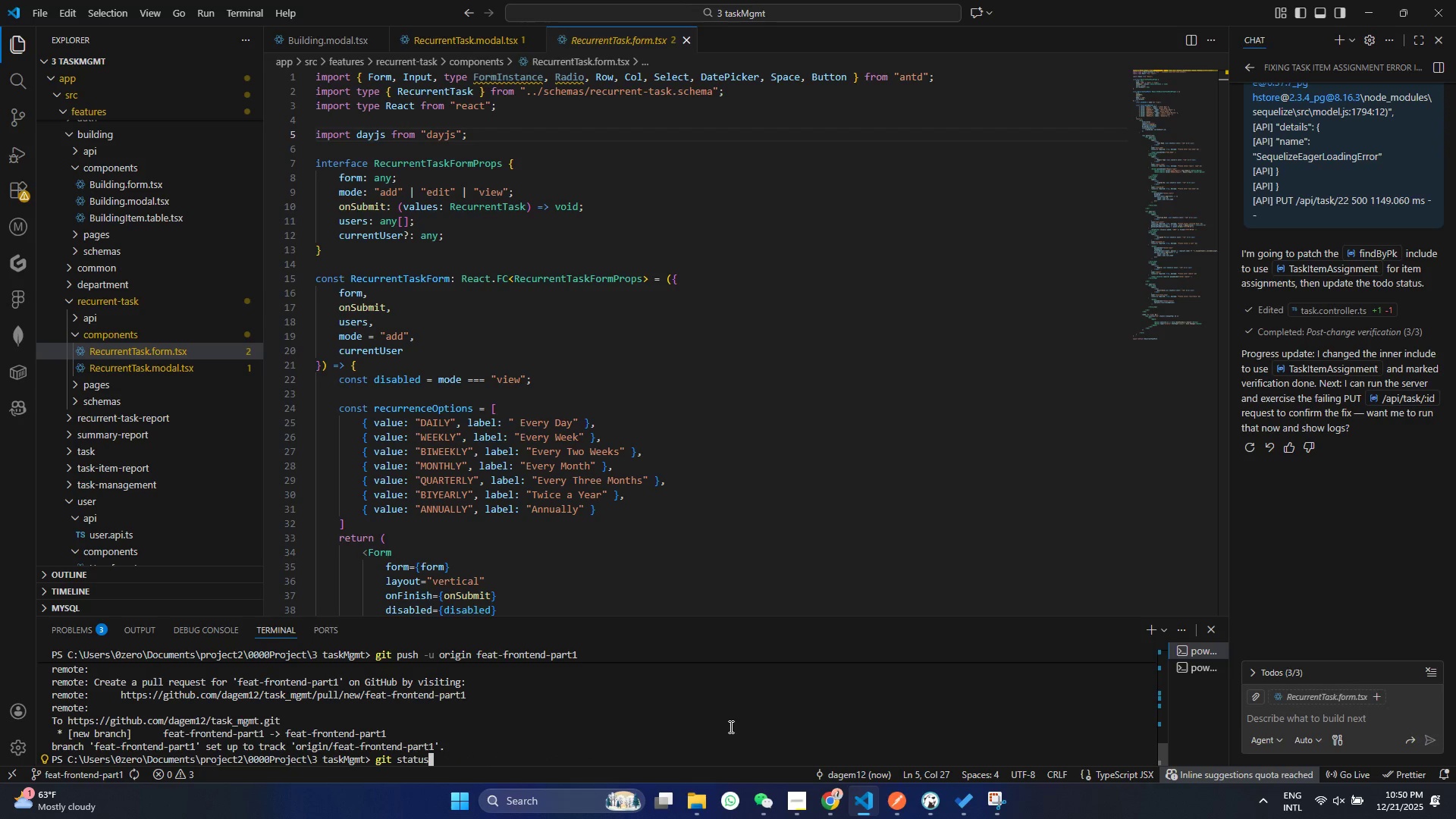 
key(ArrowUp)
 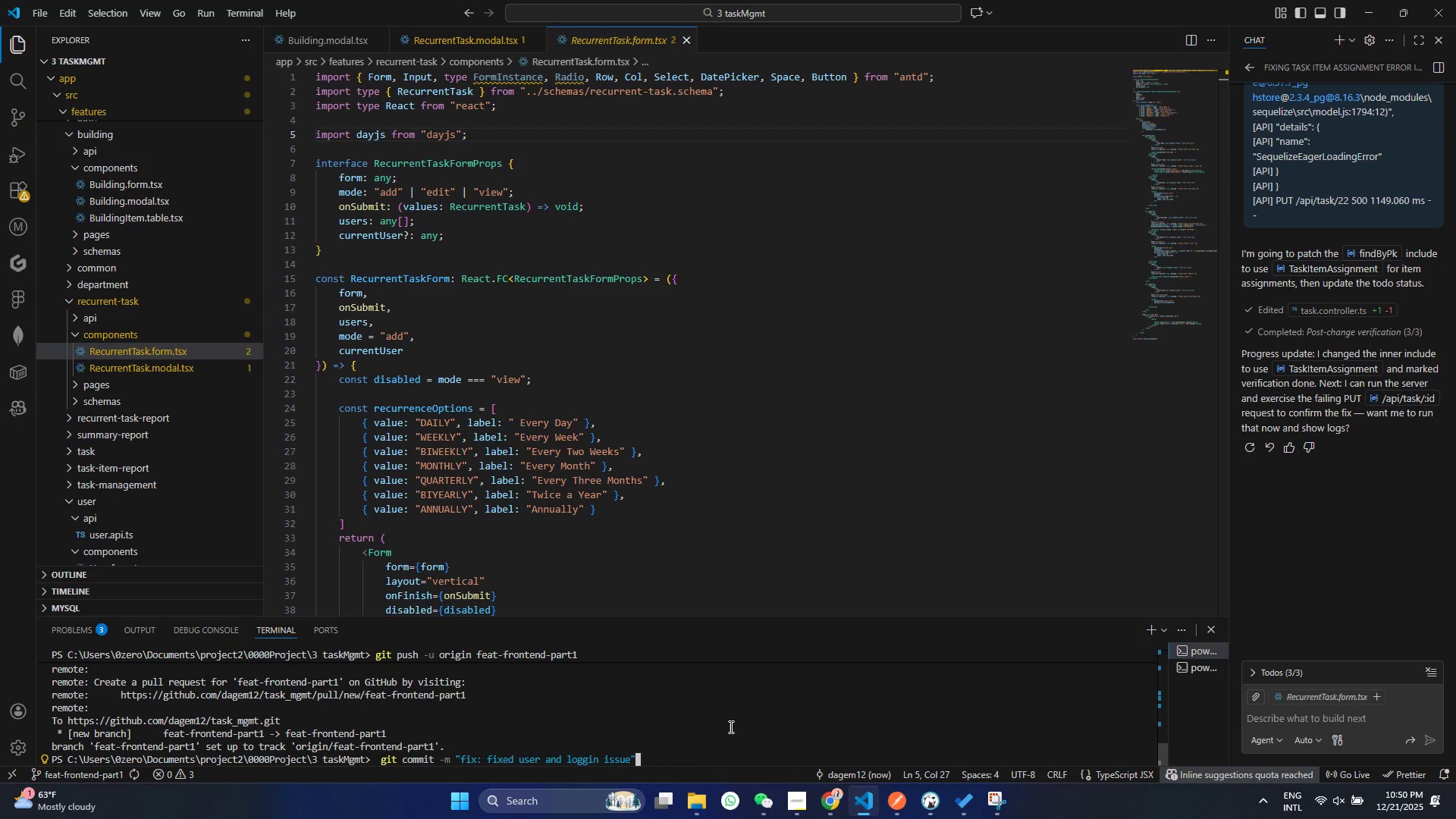 
key(ArrowDown)
 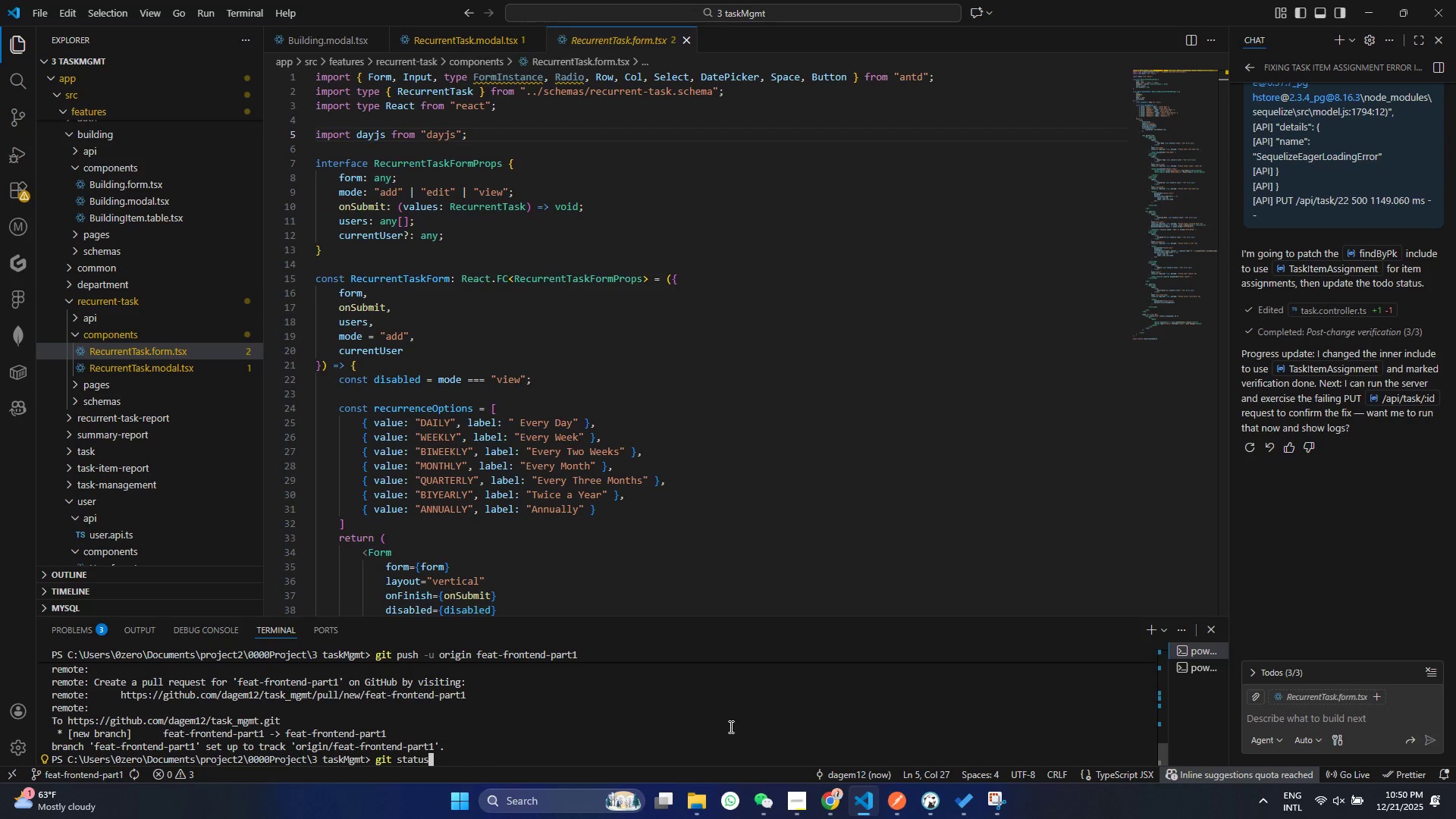 
key(ArrowUp)
 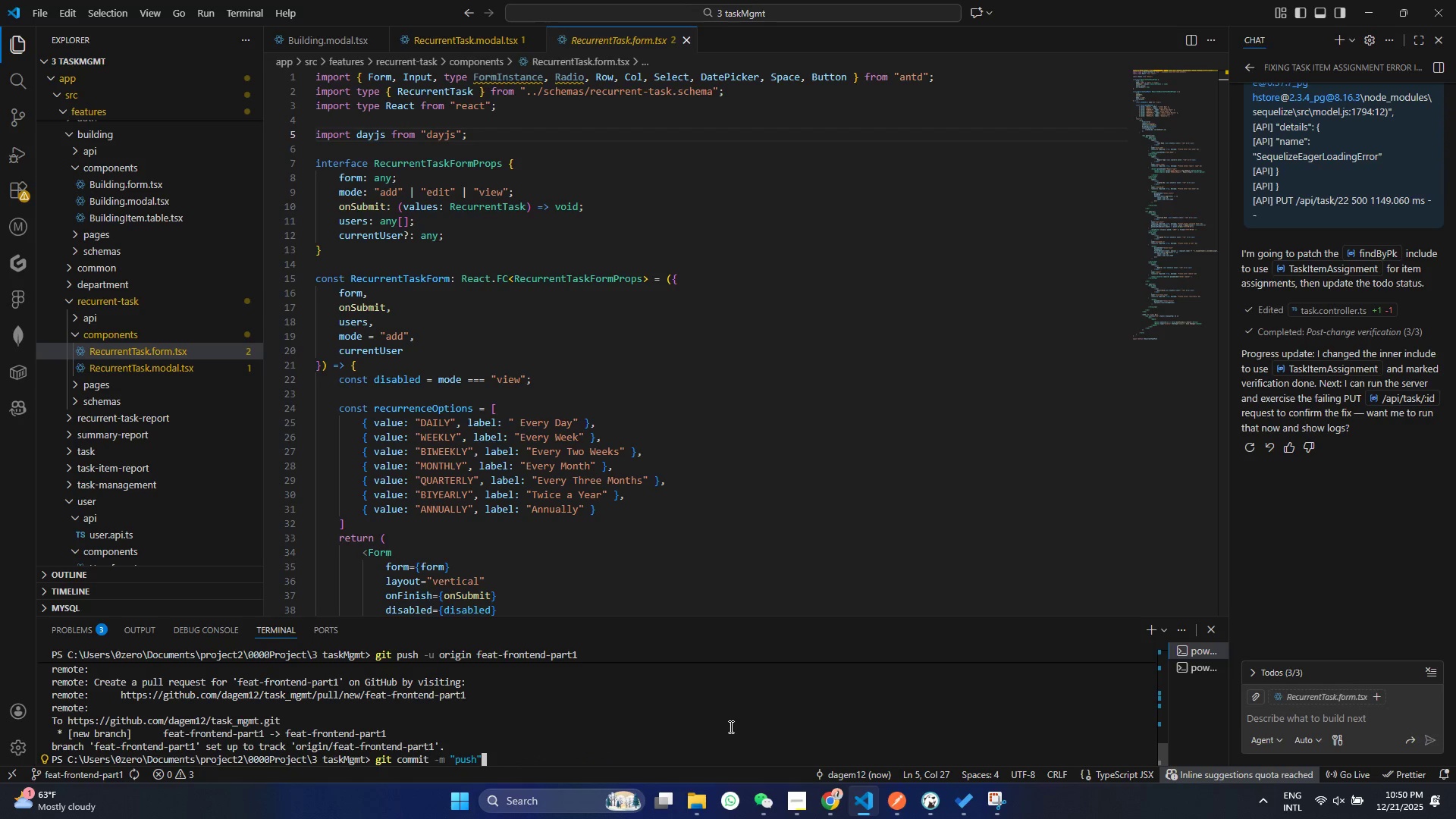 
key(ArrowUp)
 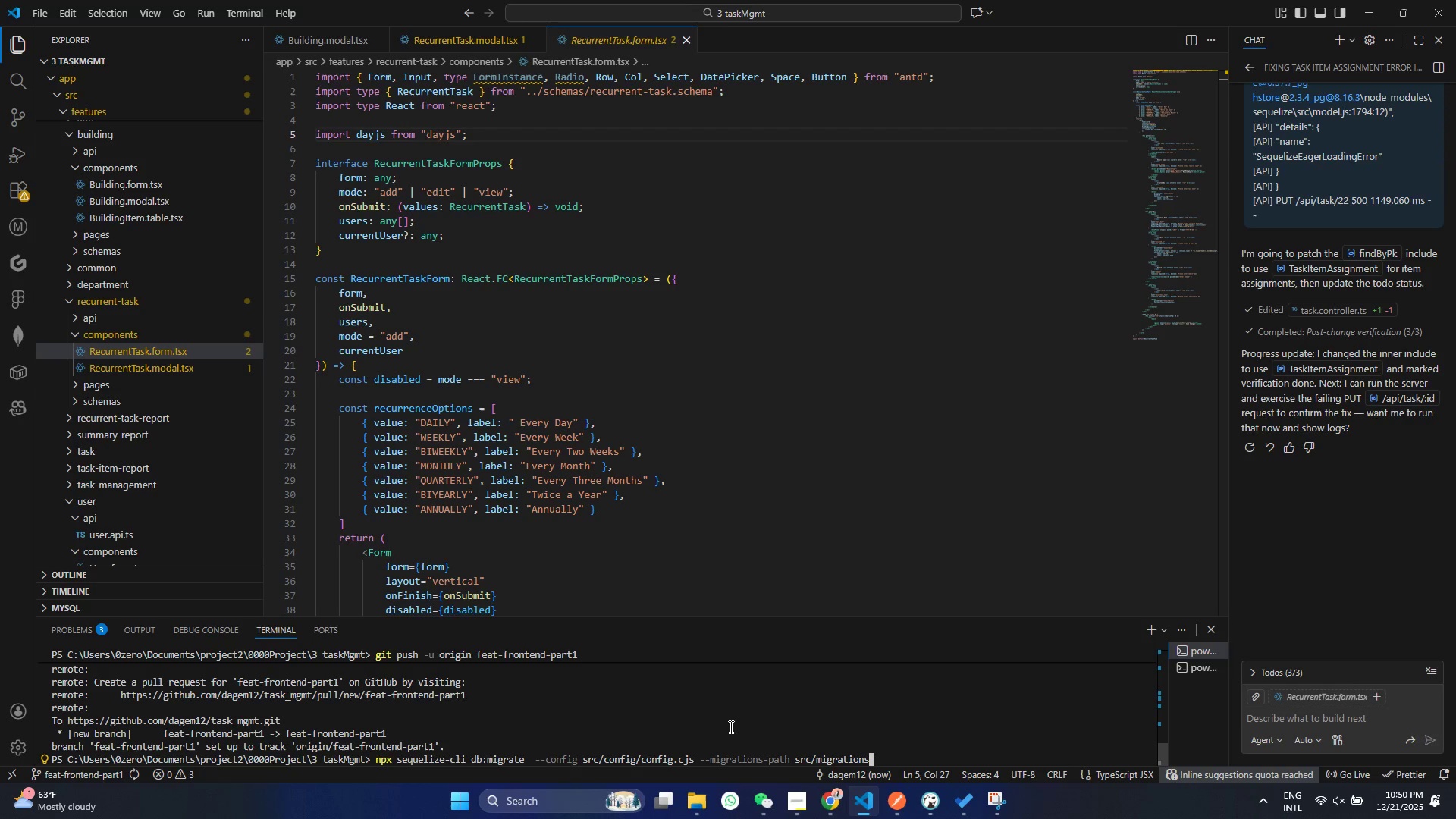 
key(ArrowUp)
 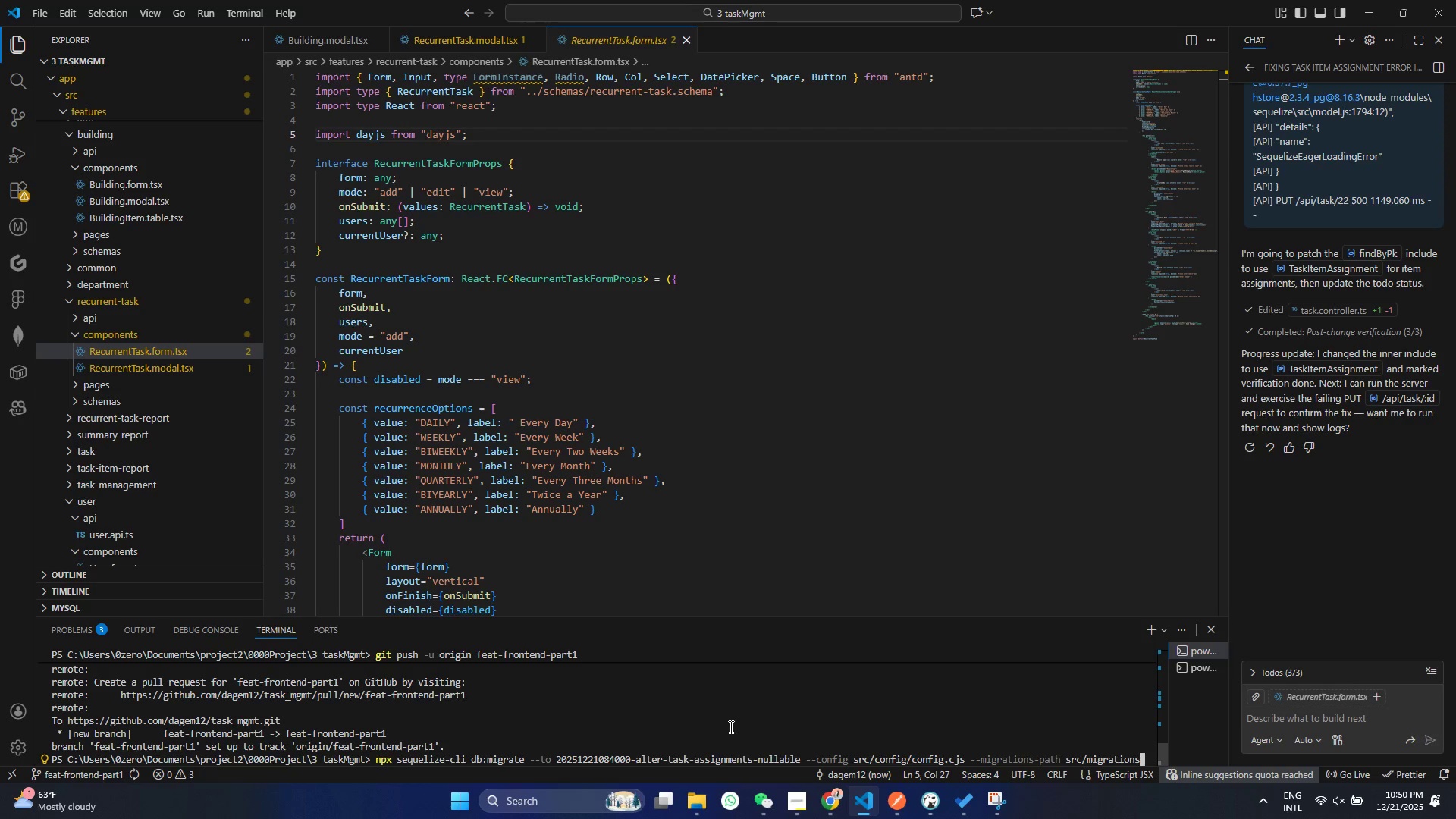 
key(ArrowUp)
 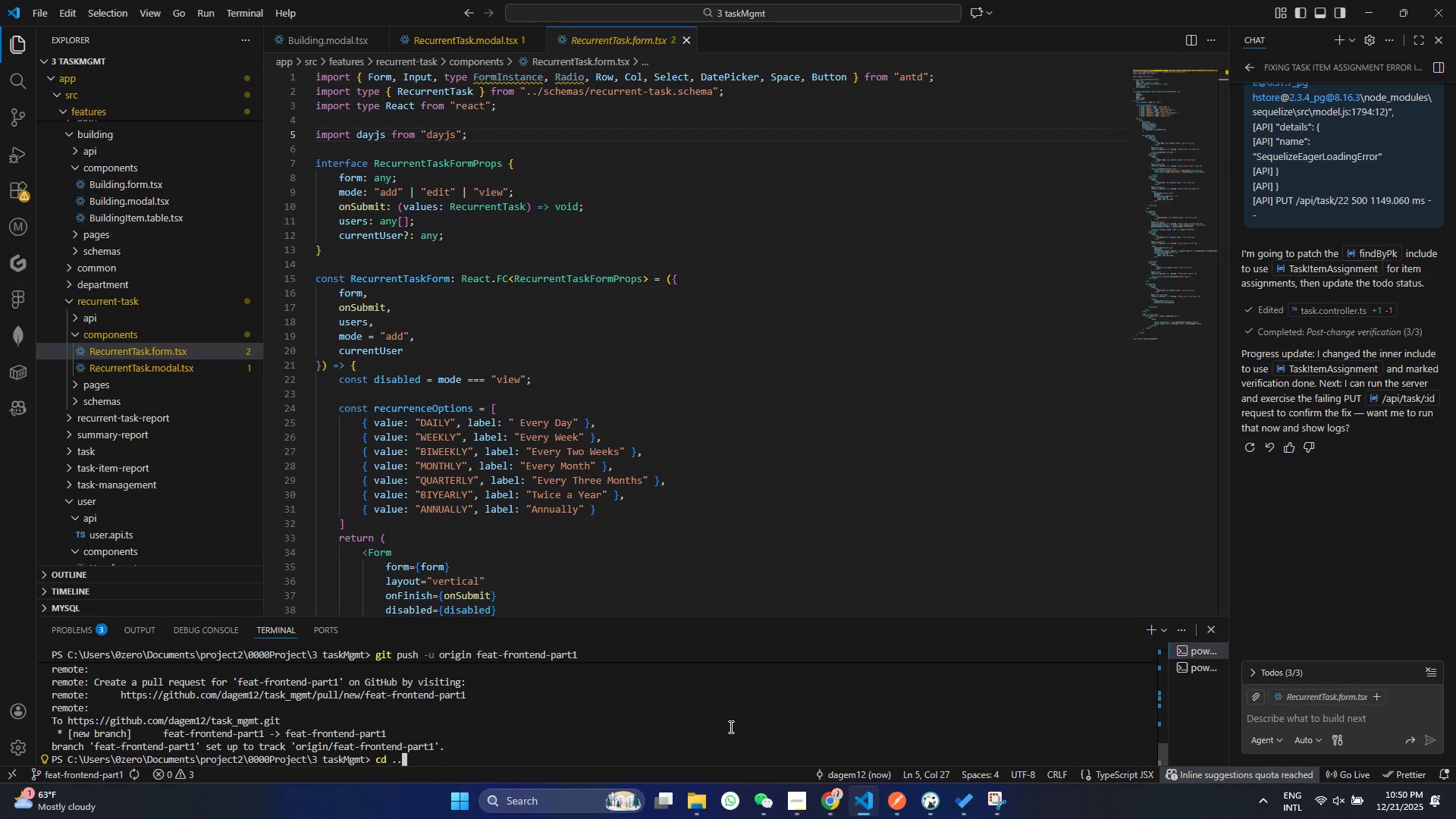 
key(ArrowUp)
 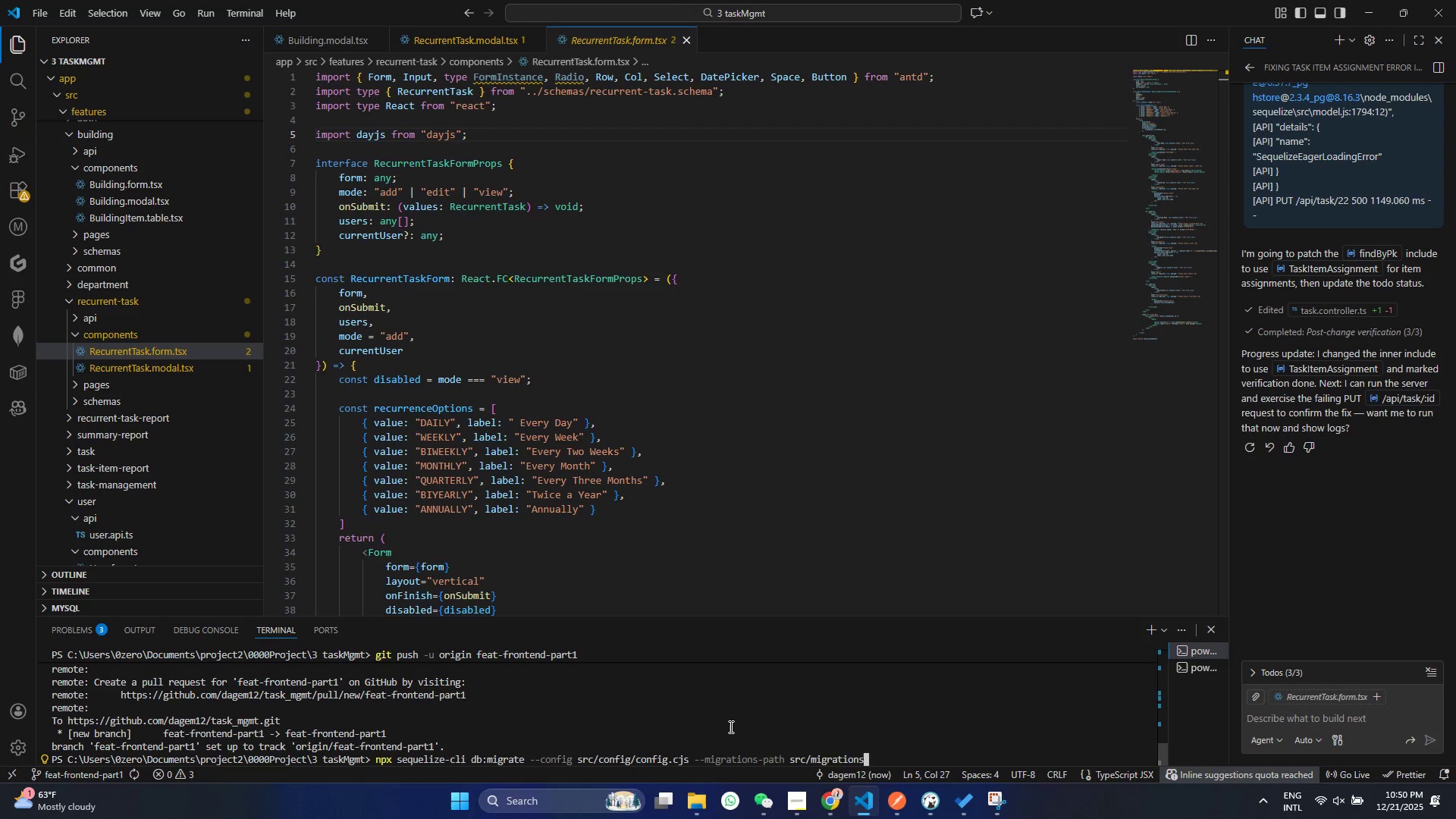 
key(ArrowUp)
 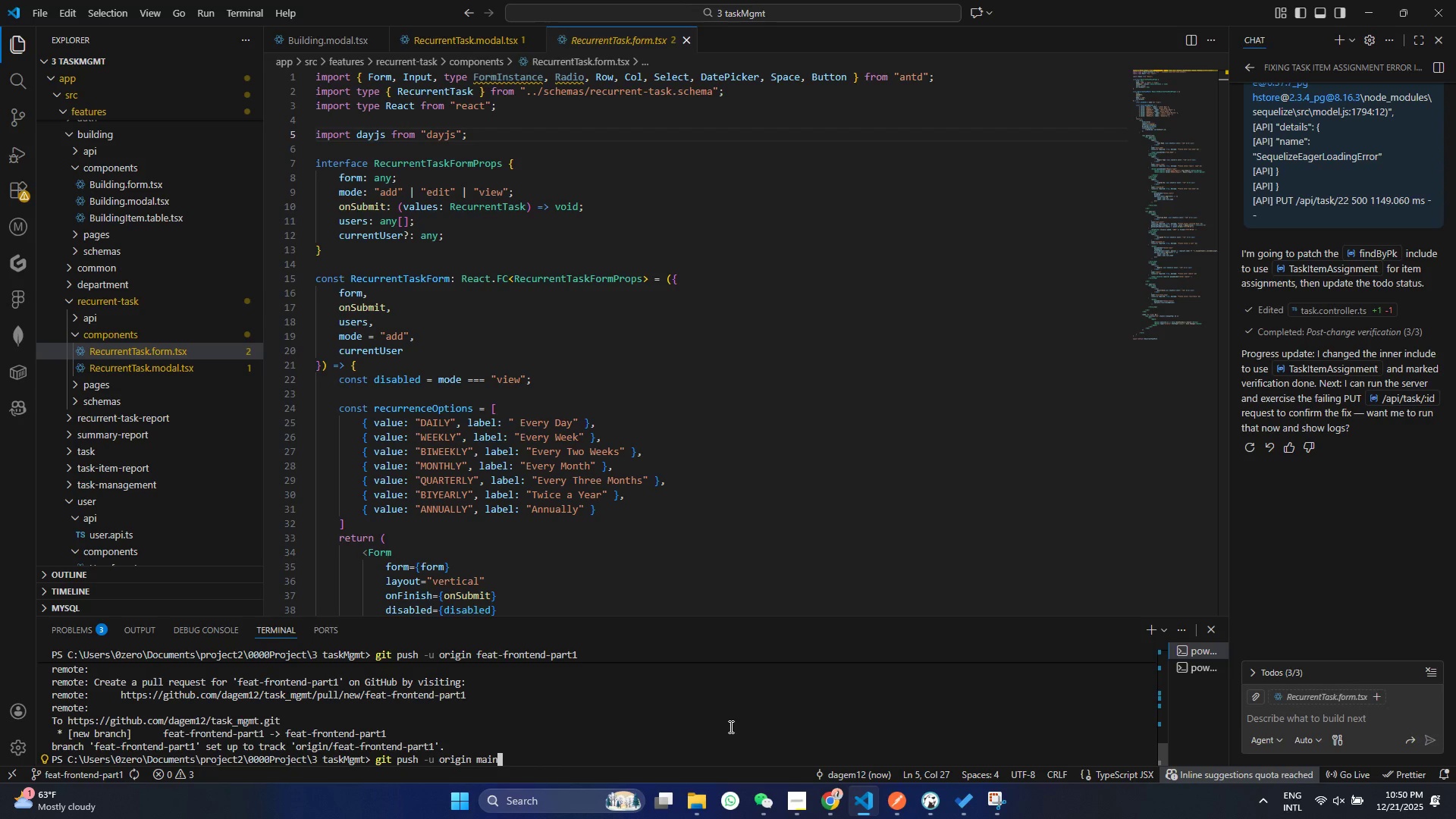 
key(ArrowUp)
 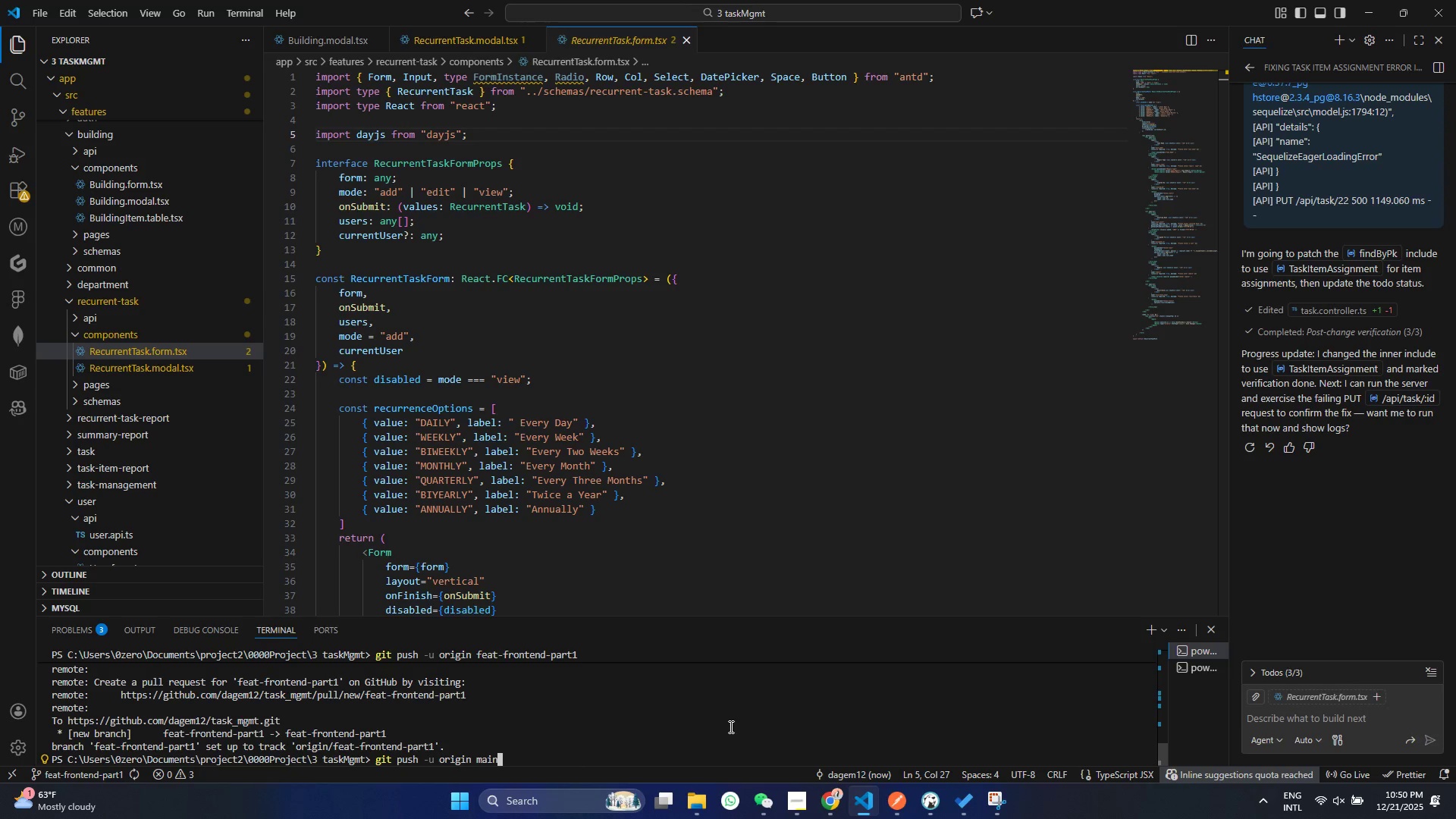 
key(ArrowUp)
 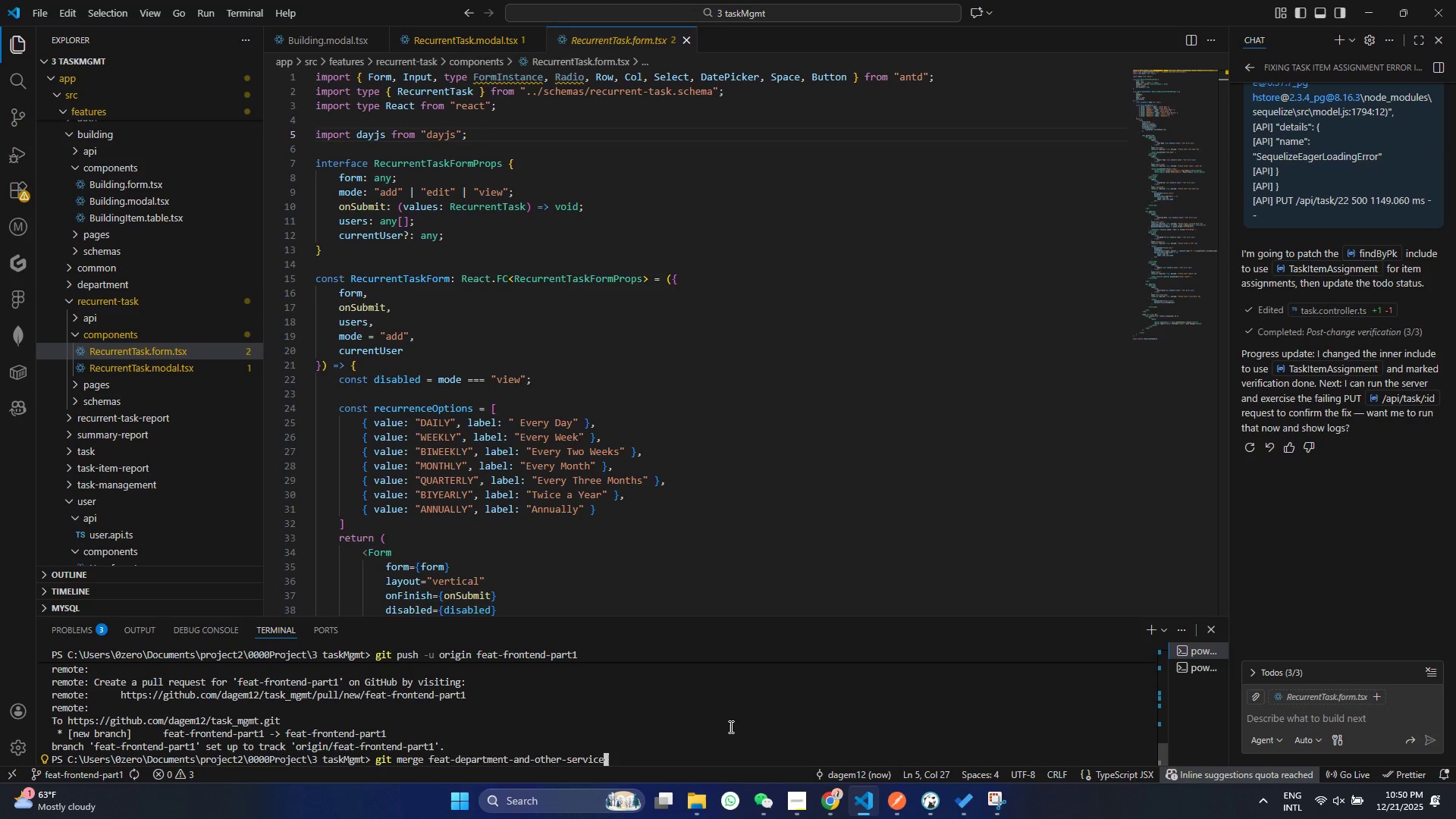 
key(ArrowUp)
 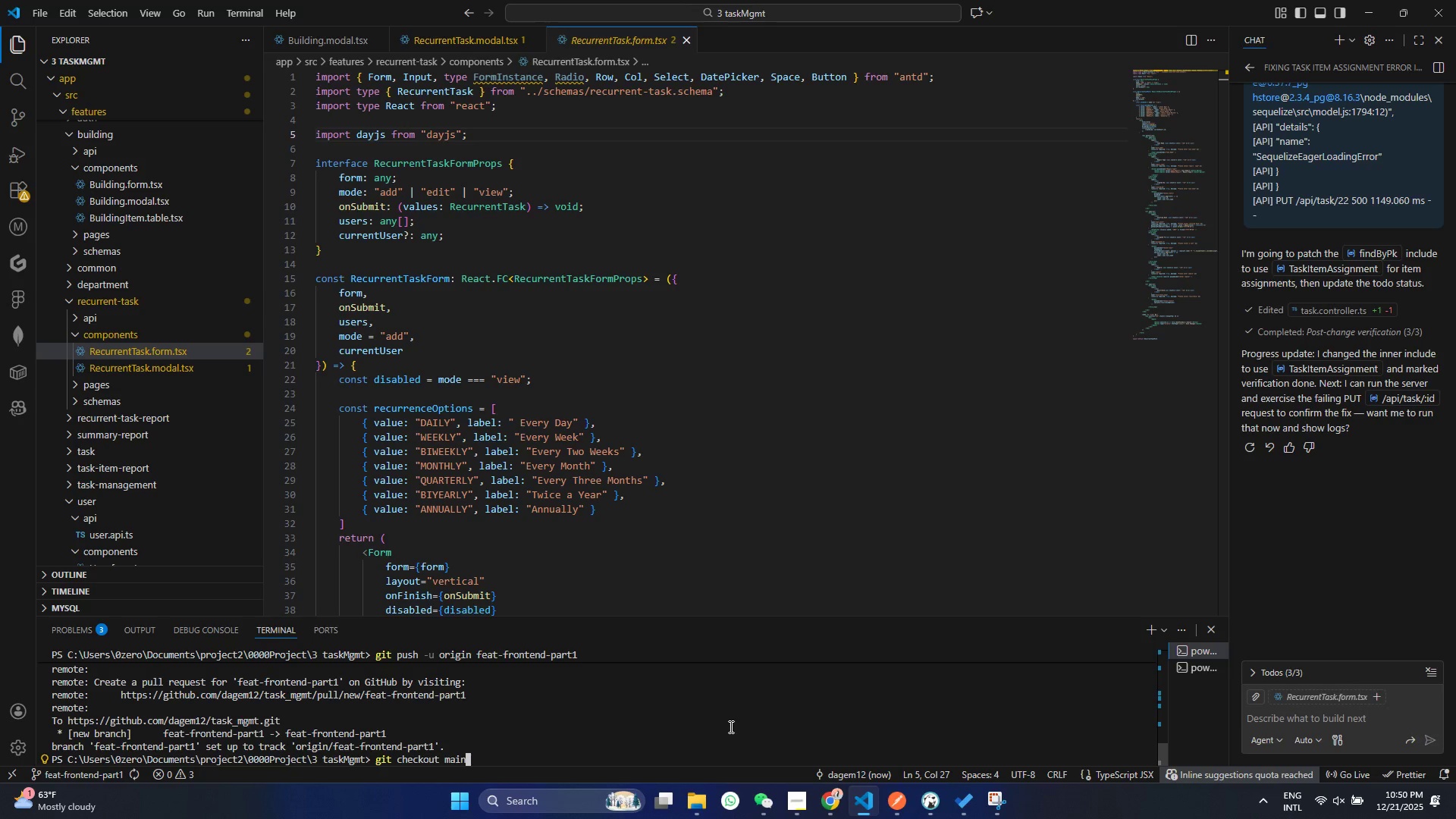 
key(ArrowUp)
 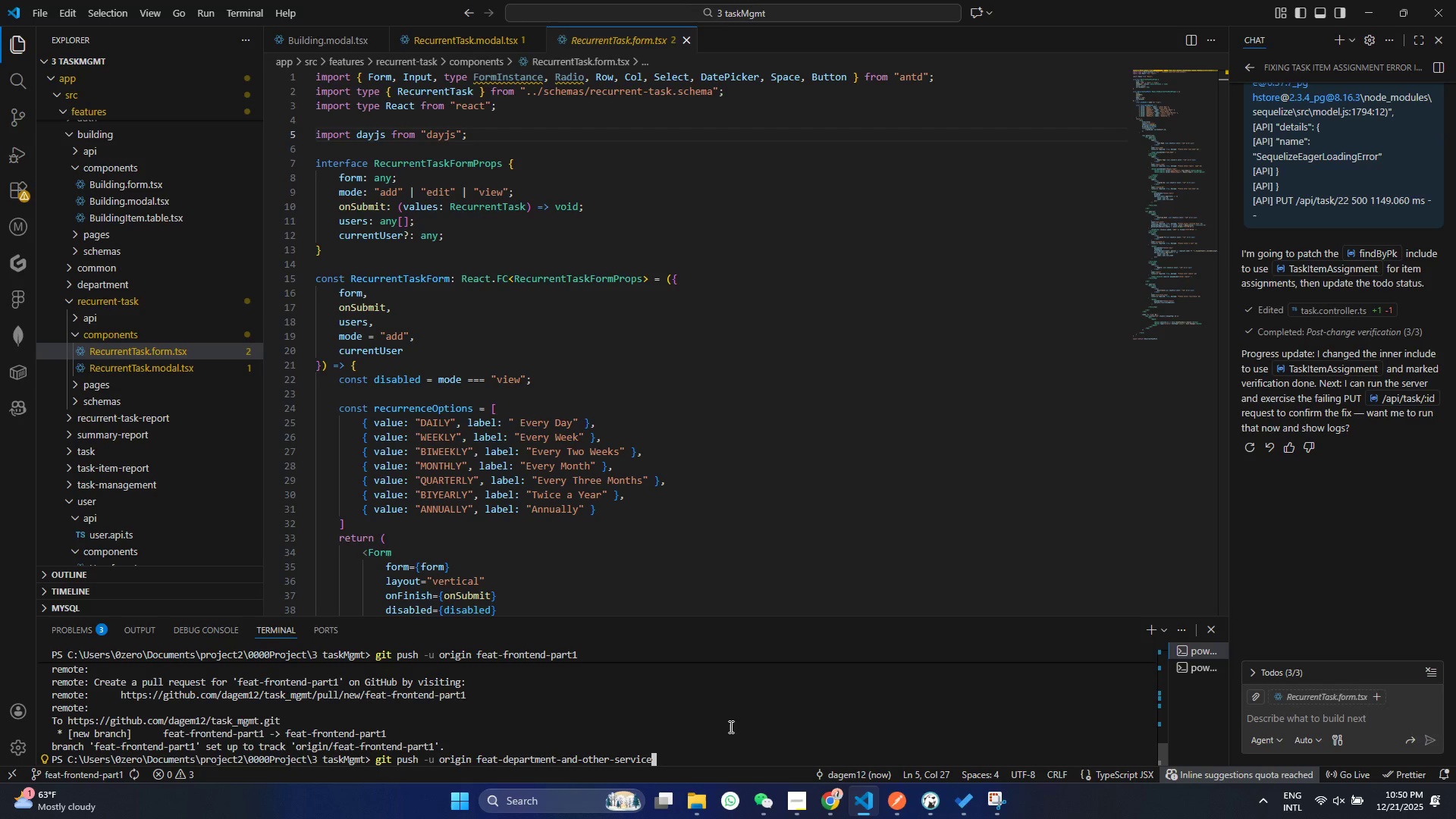 